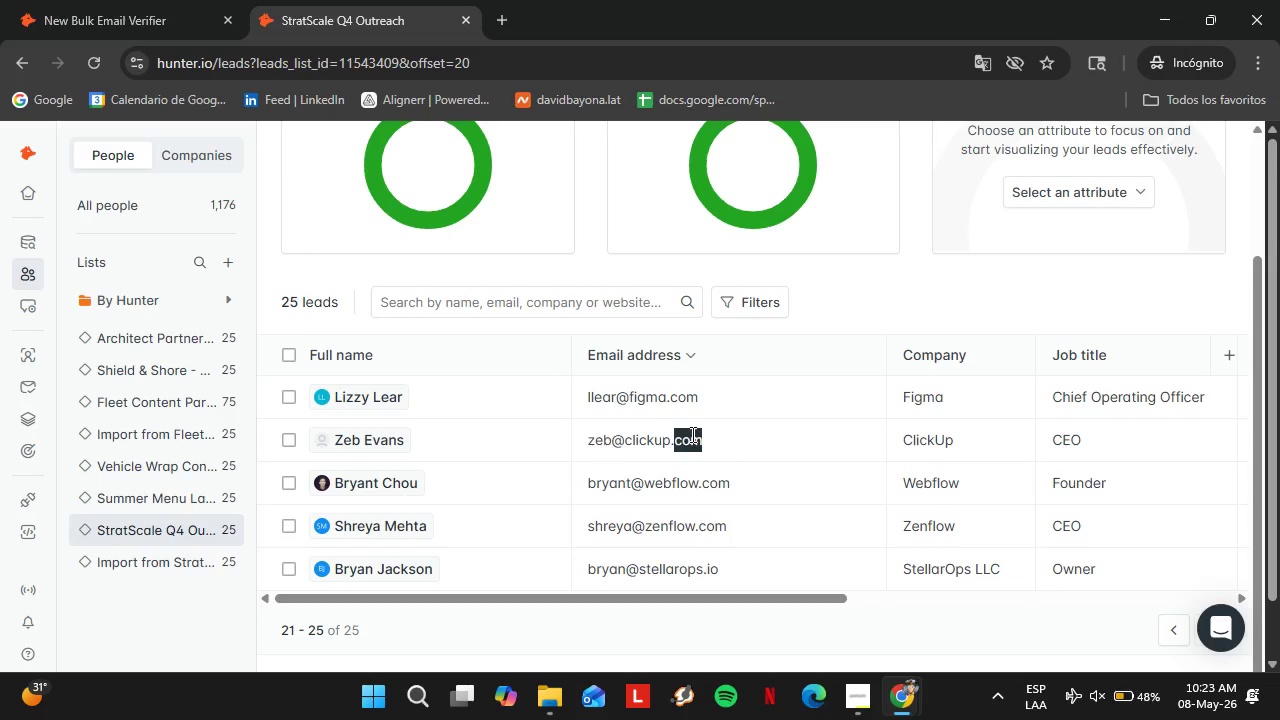 
key(Control+C)
 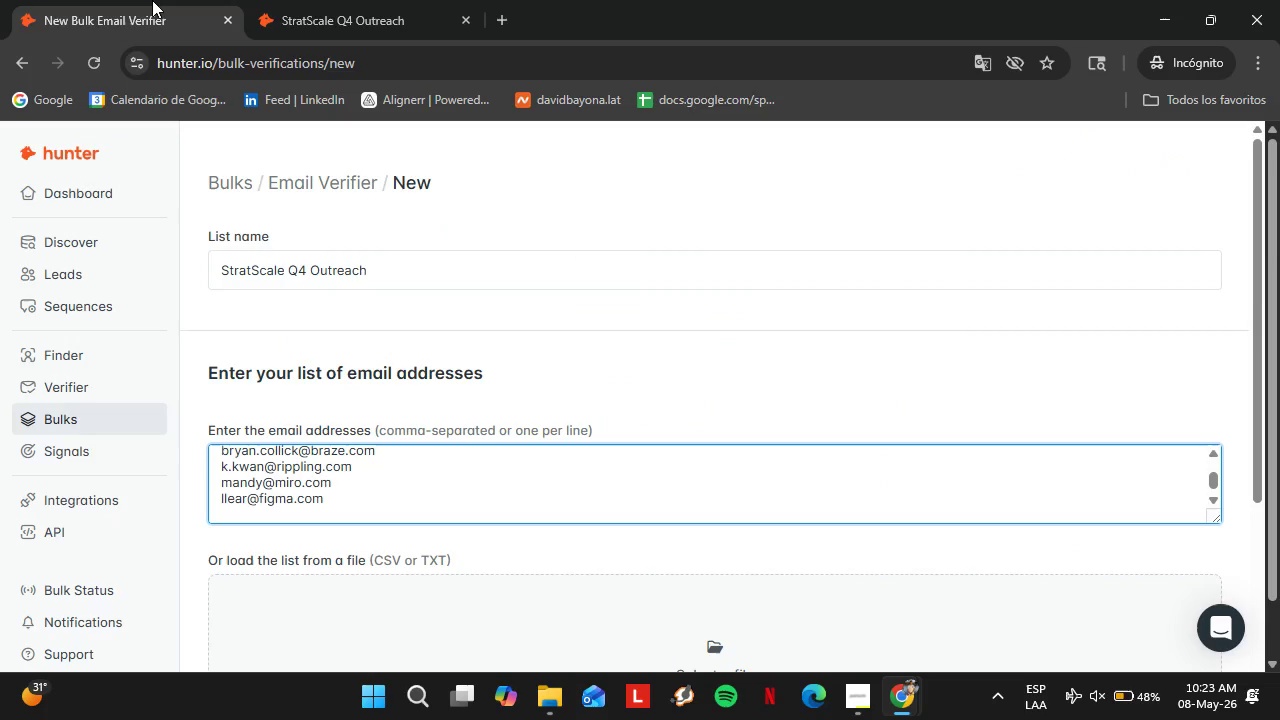 
key(Control+V)
 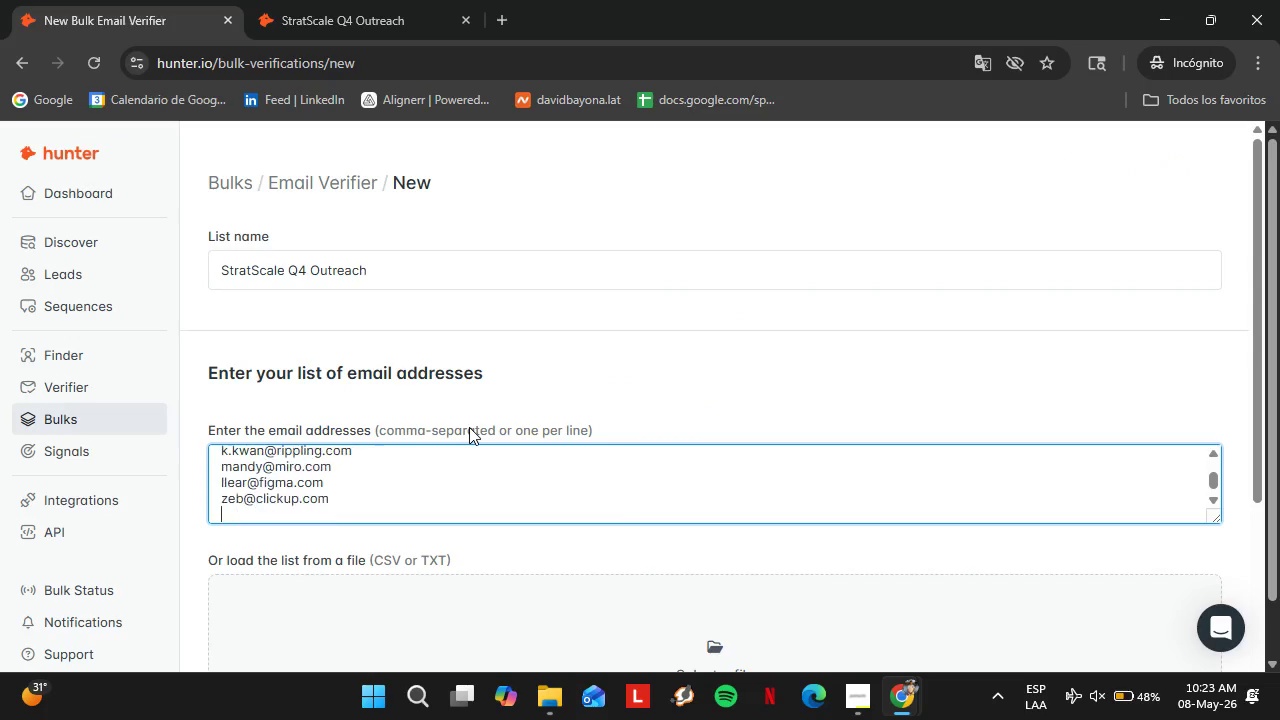 
key(Enter)
 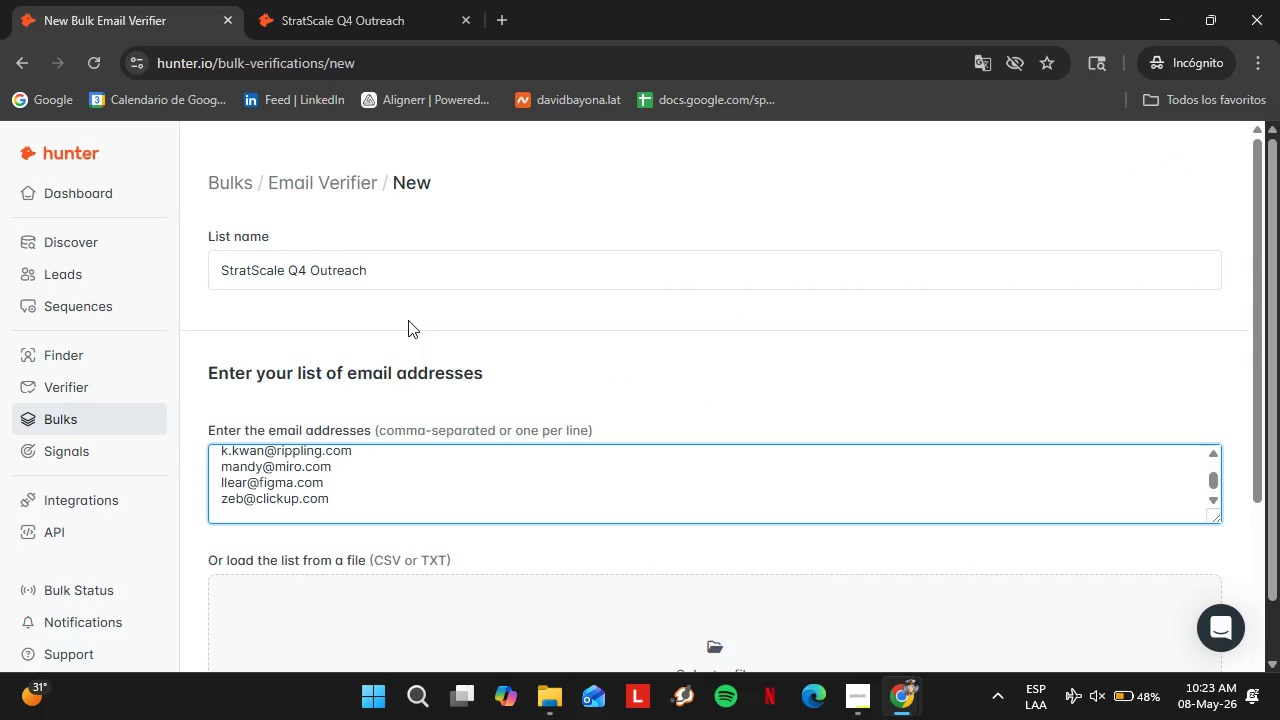 
left_click([332, 0])
 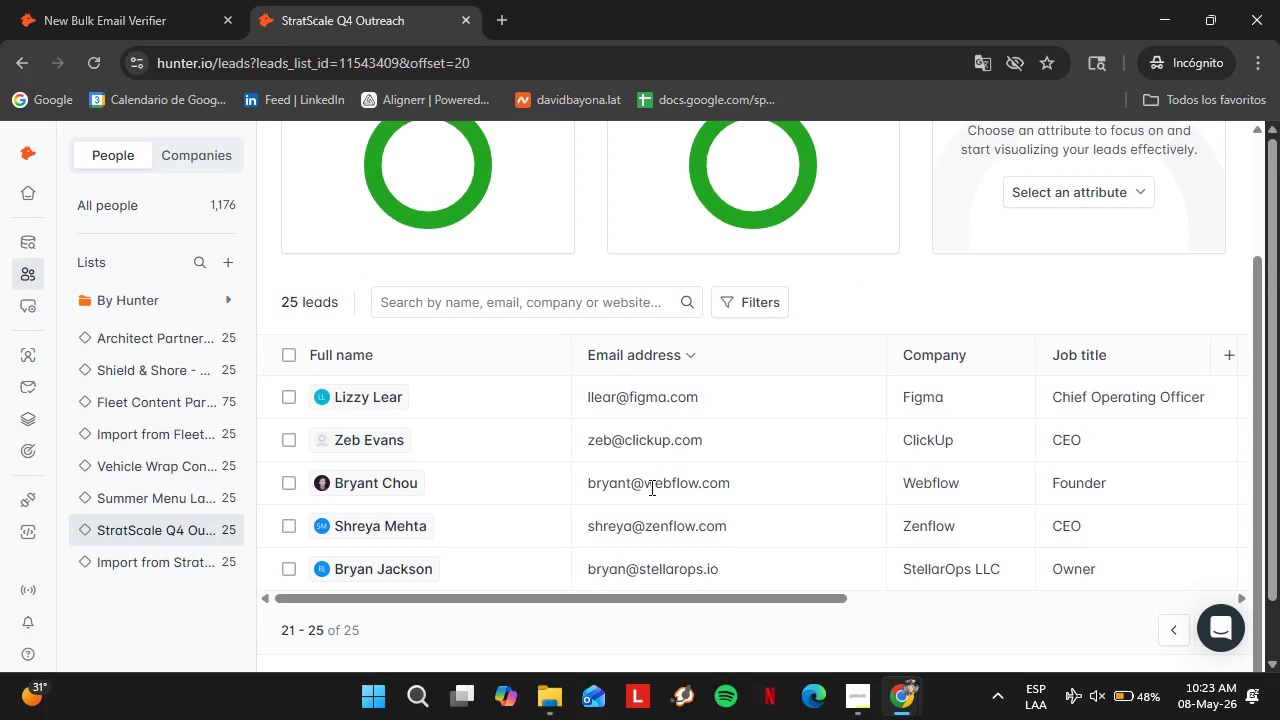 
double_click([650, 487])
 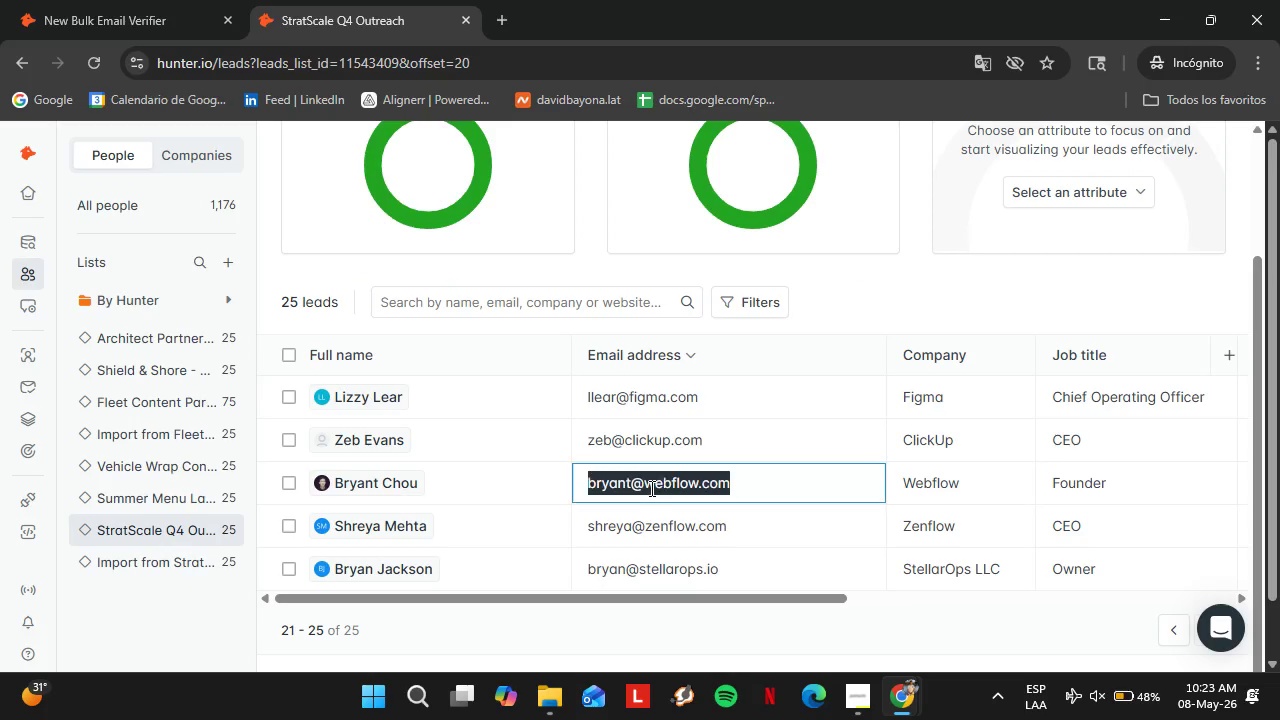 
triple_click([650, 488])
 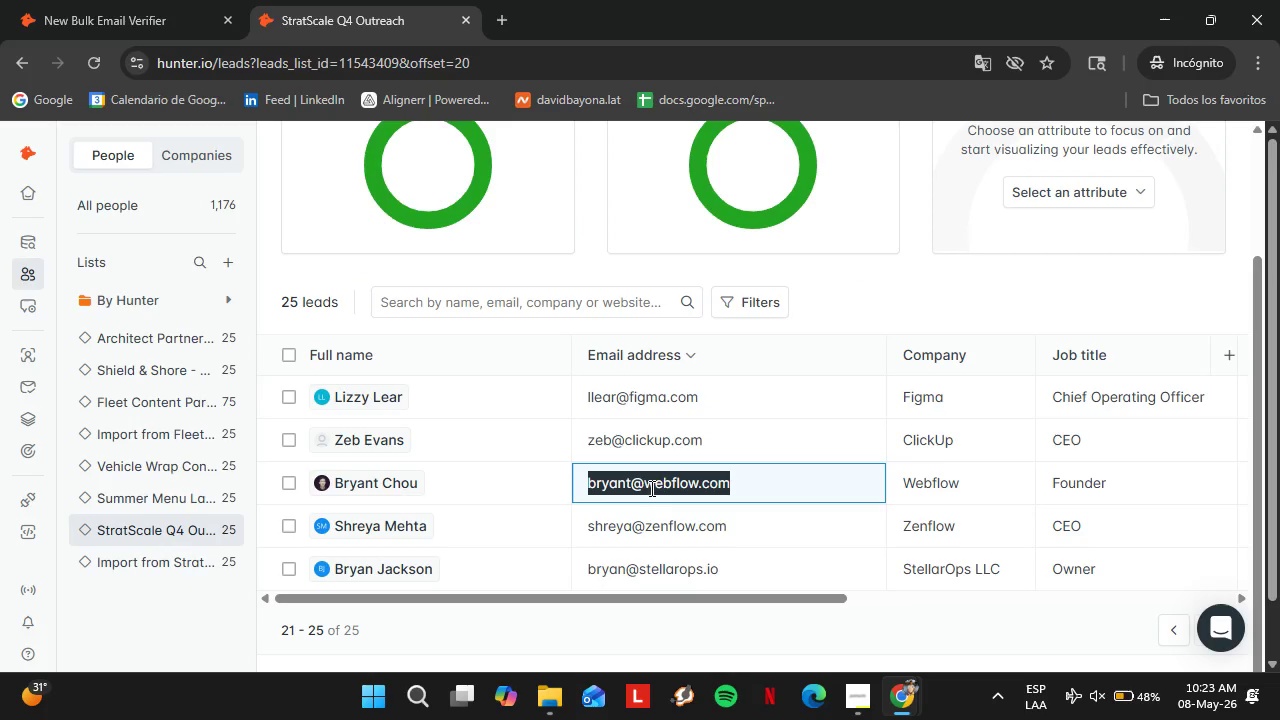 
key(Control+C)
 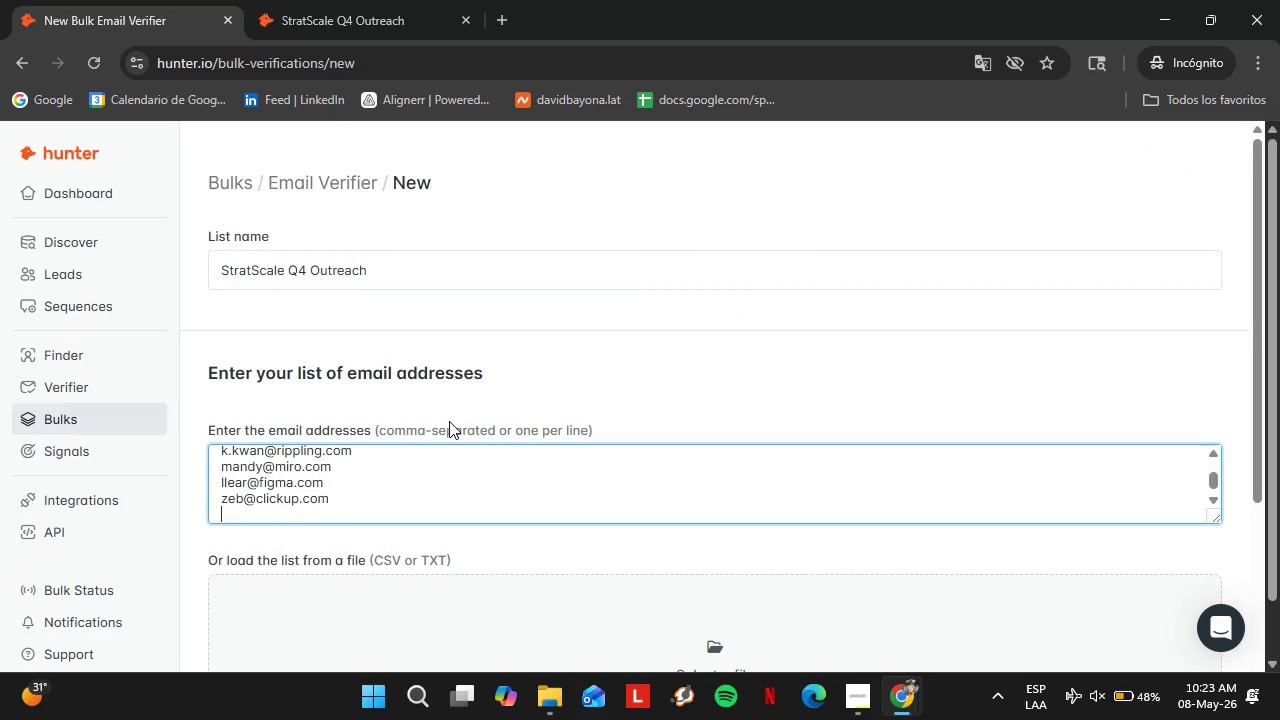 
key(Control+V)
 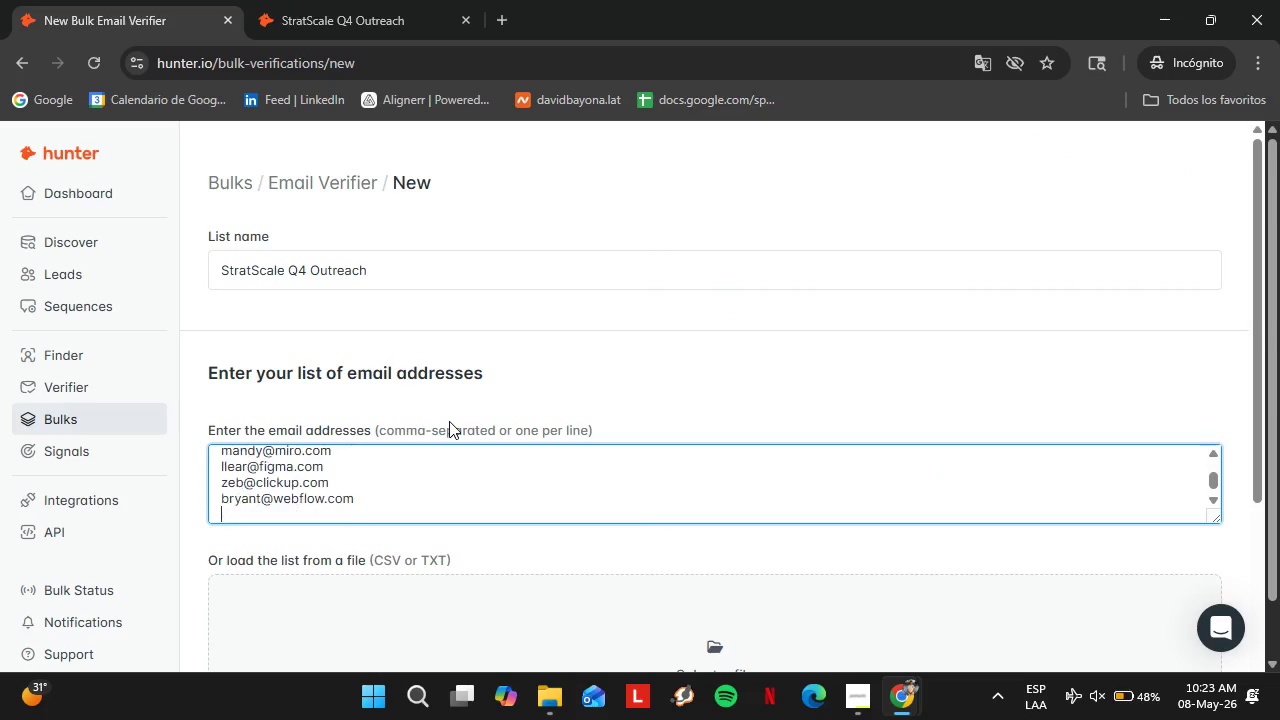 
key(Enter)
 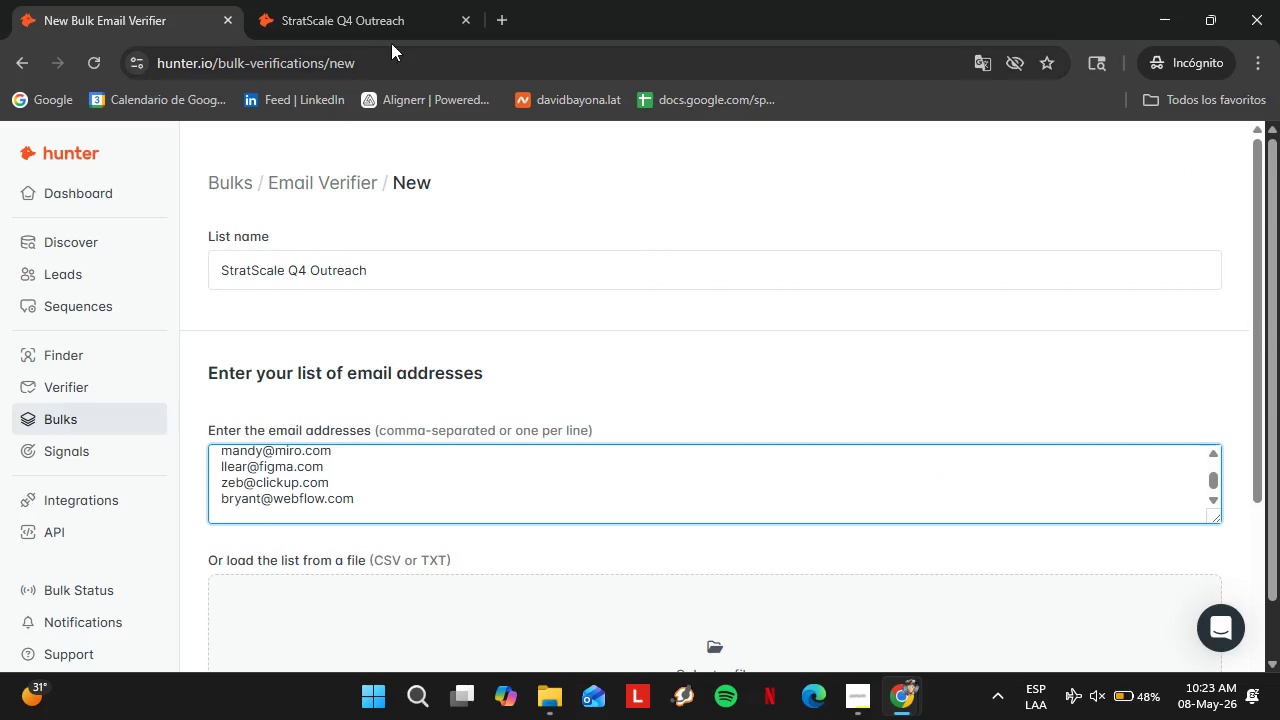 
left_click([396, 0])
 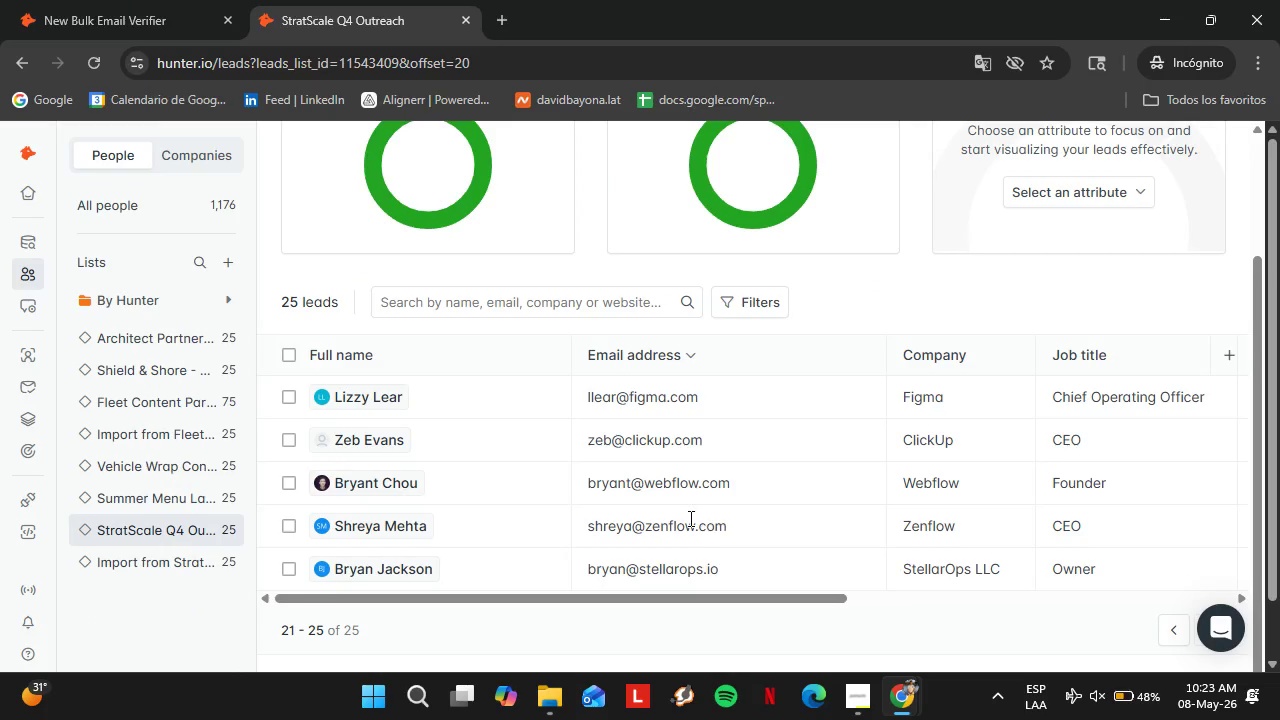 
double_click([689, 518])
 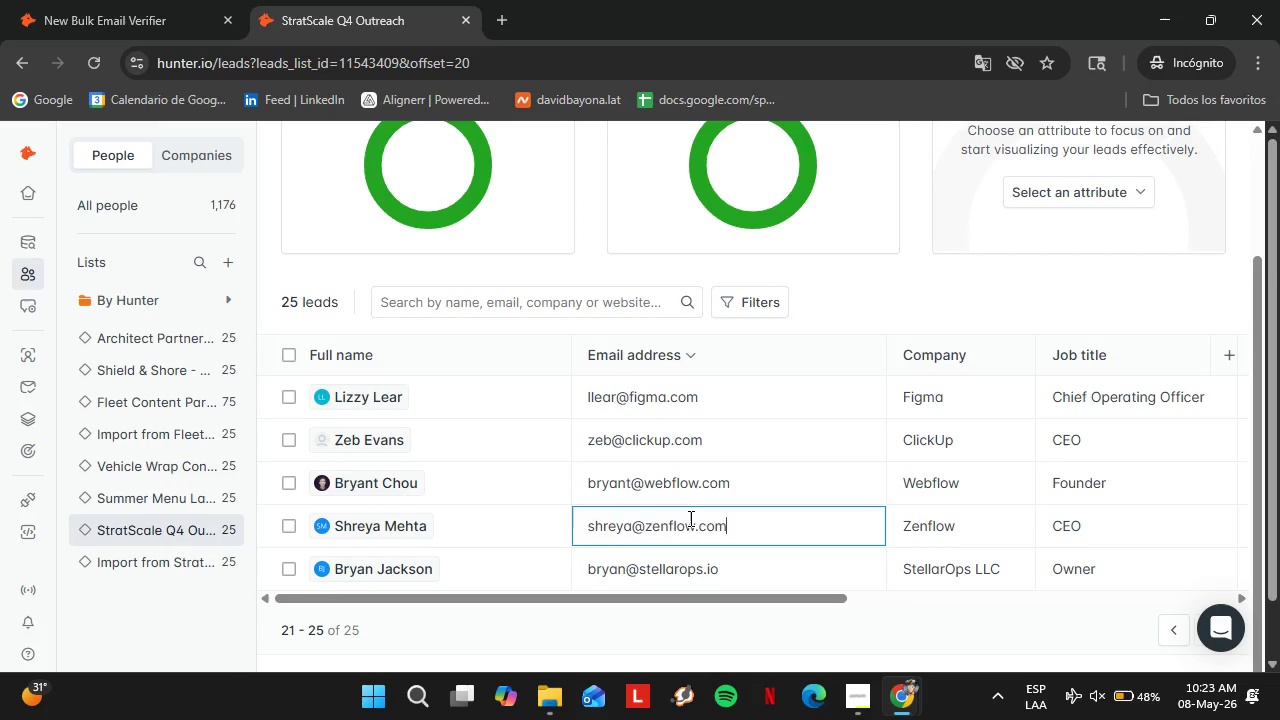 
triple_click([689, 518])
 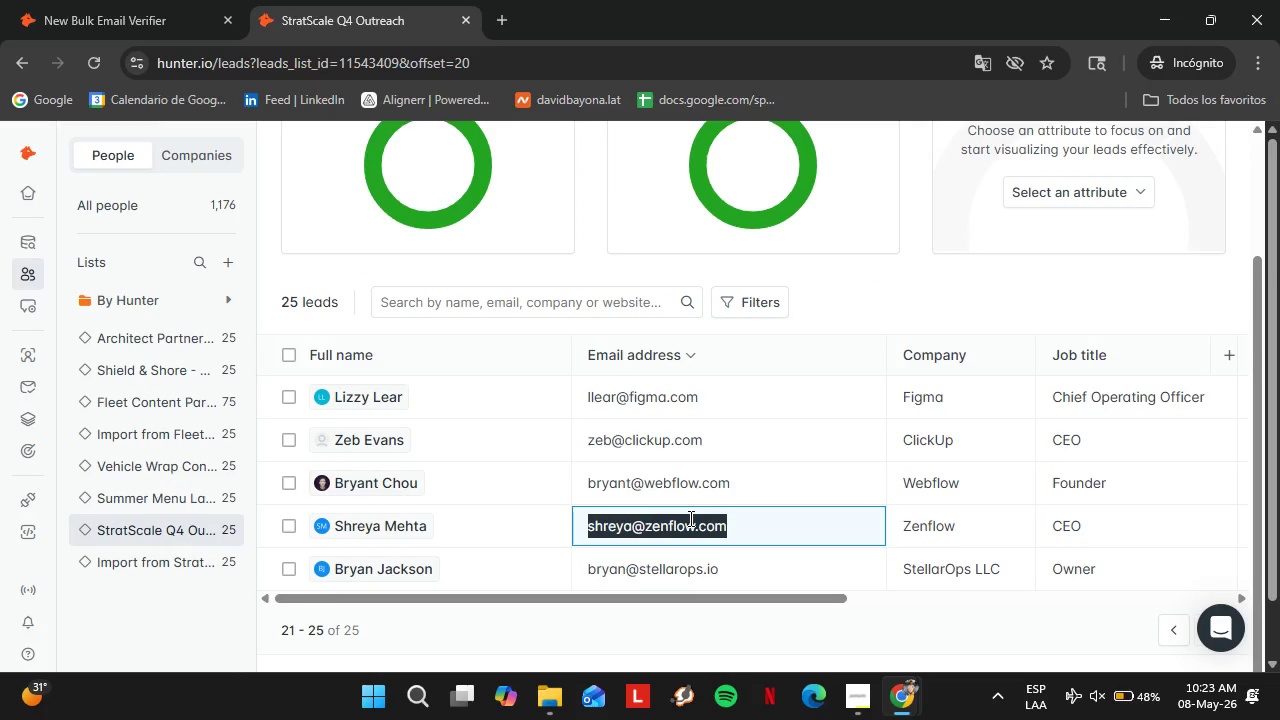 
key(Control+C)
 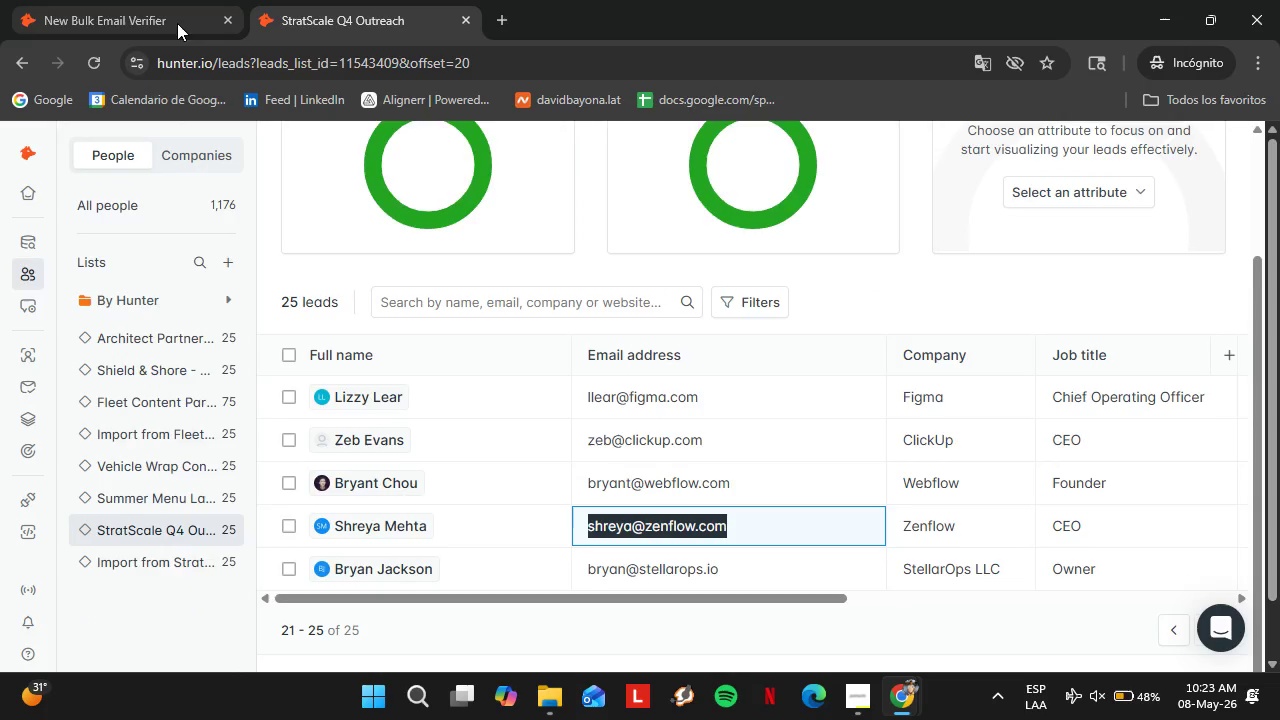 
left_click_drag(start_coordinate=[167, 10], to_coordinate=[171, 20])
 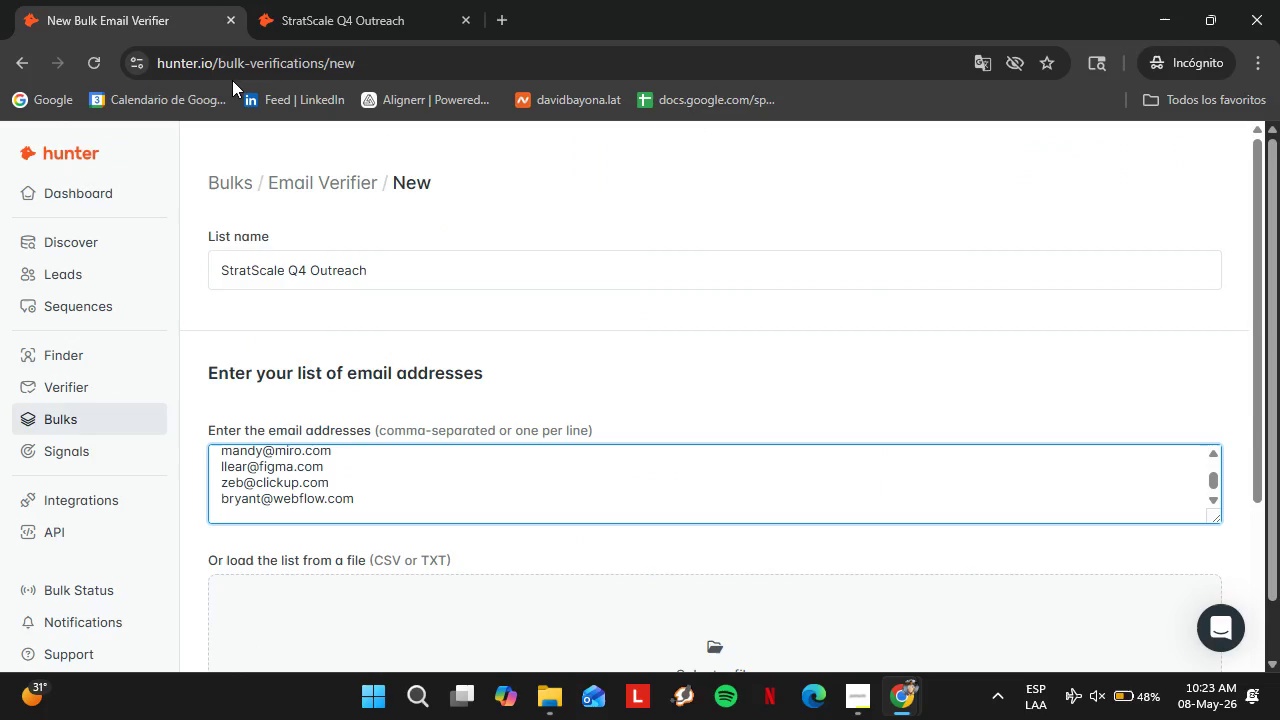 
key(Control+V)
 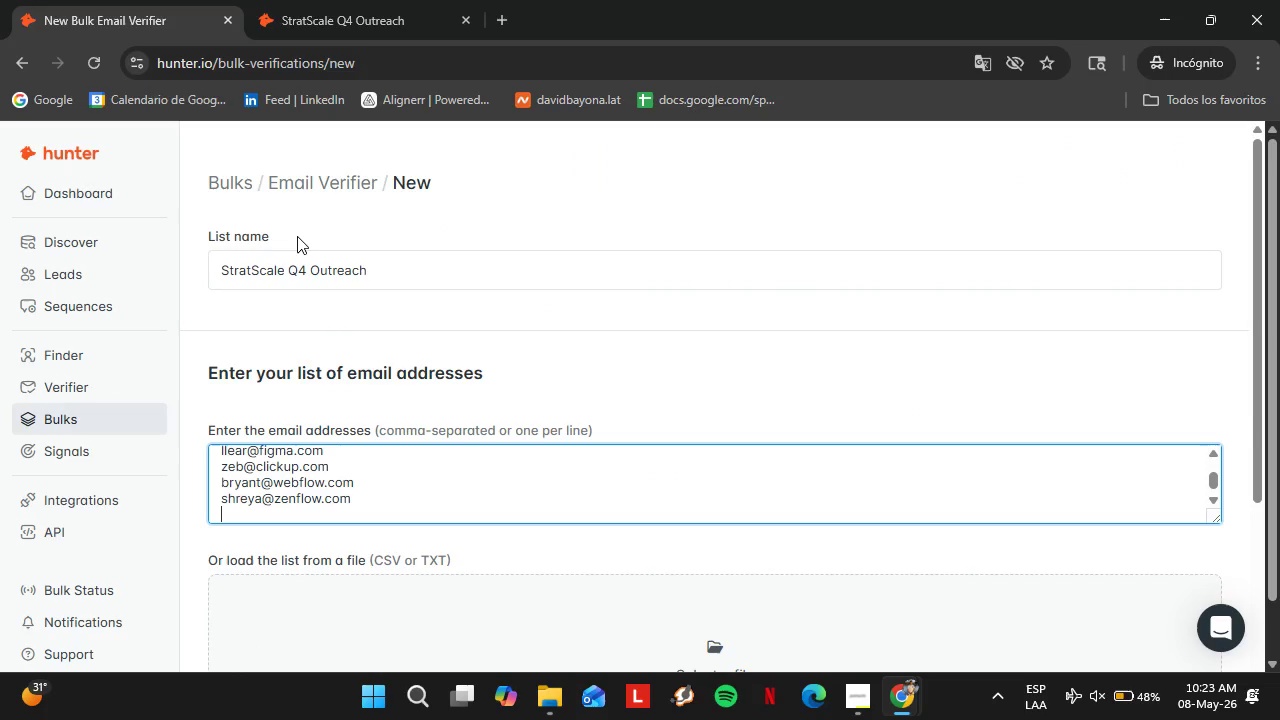 
key(Enter)
 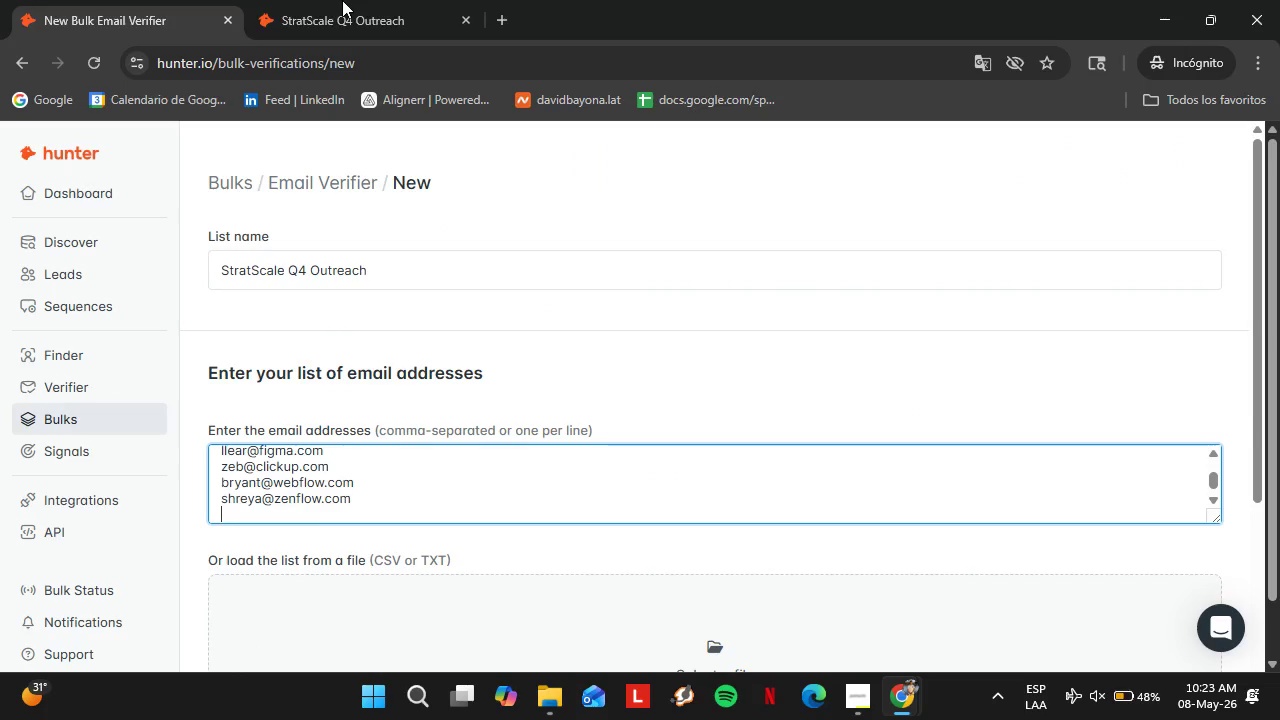 
left_click([354, 0])
 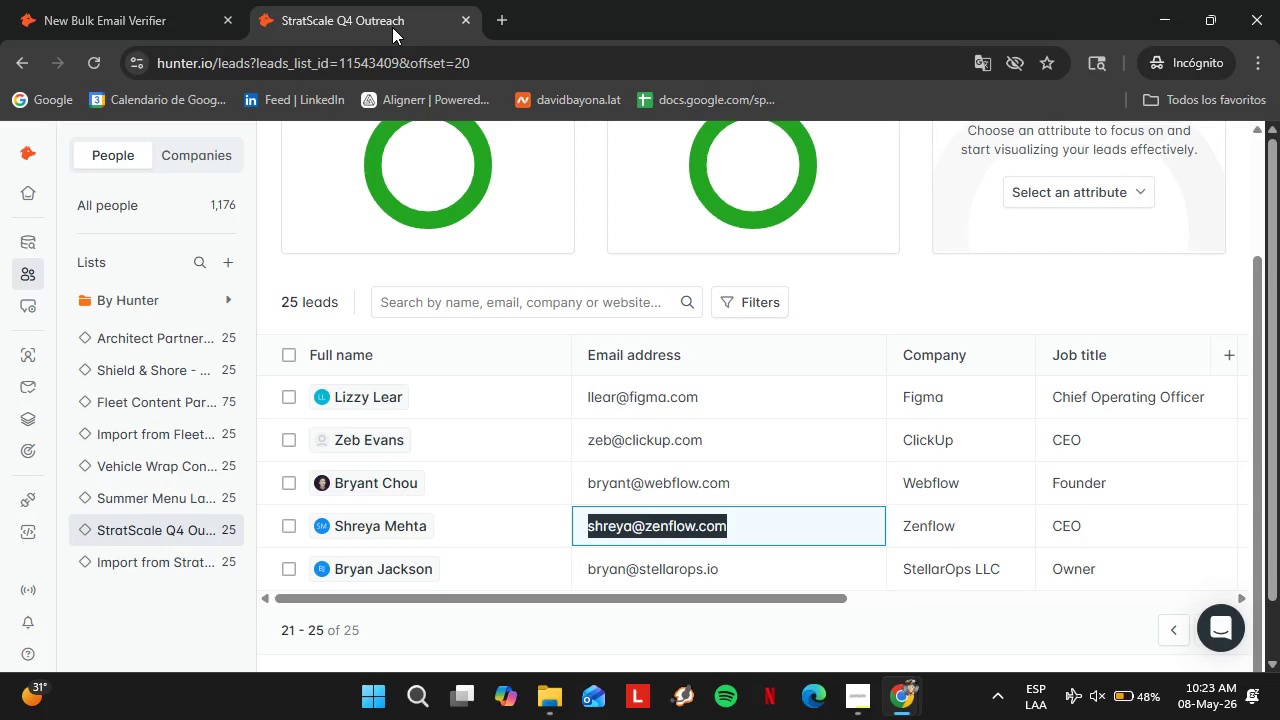 
left_click([661, 571])
 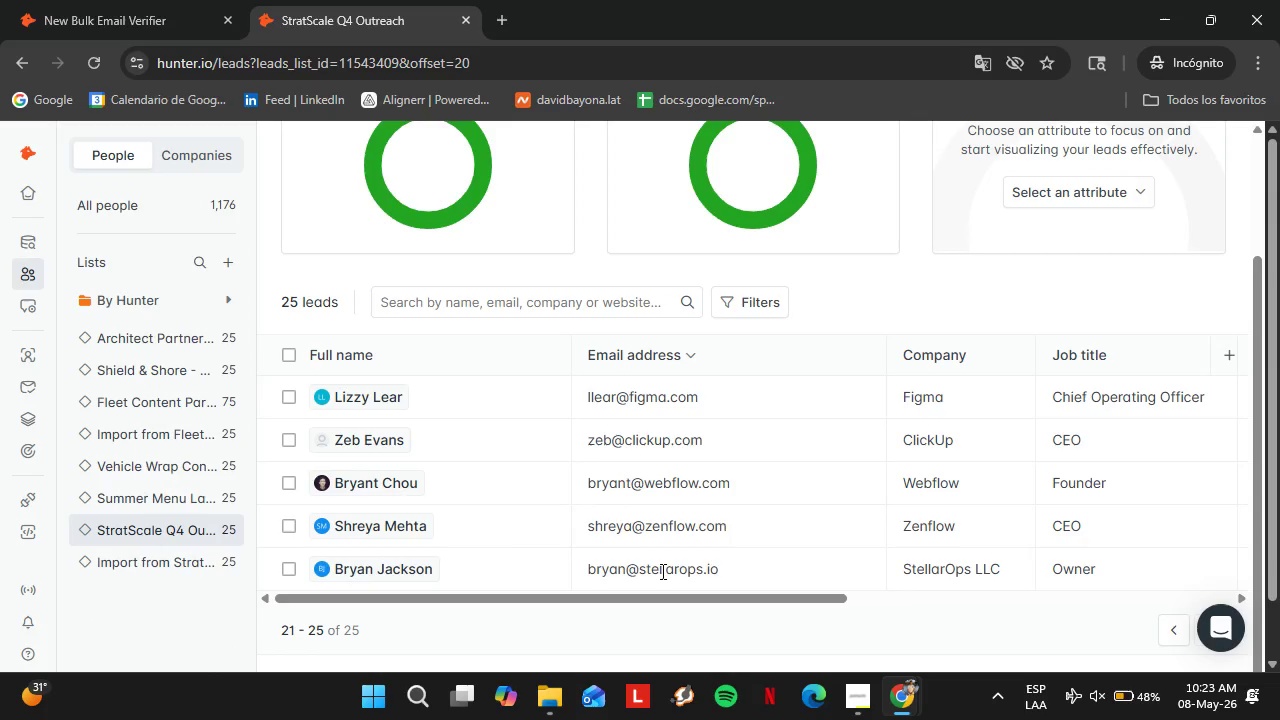 
double_click([661, 571])
 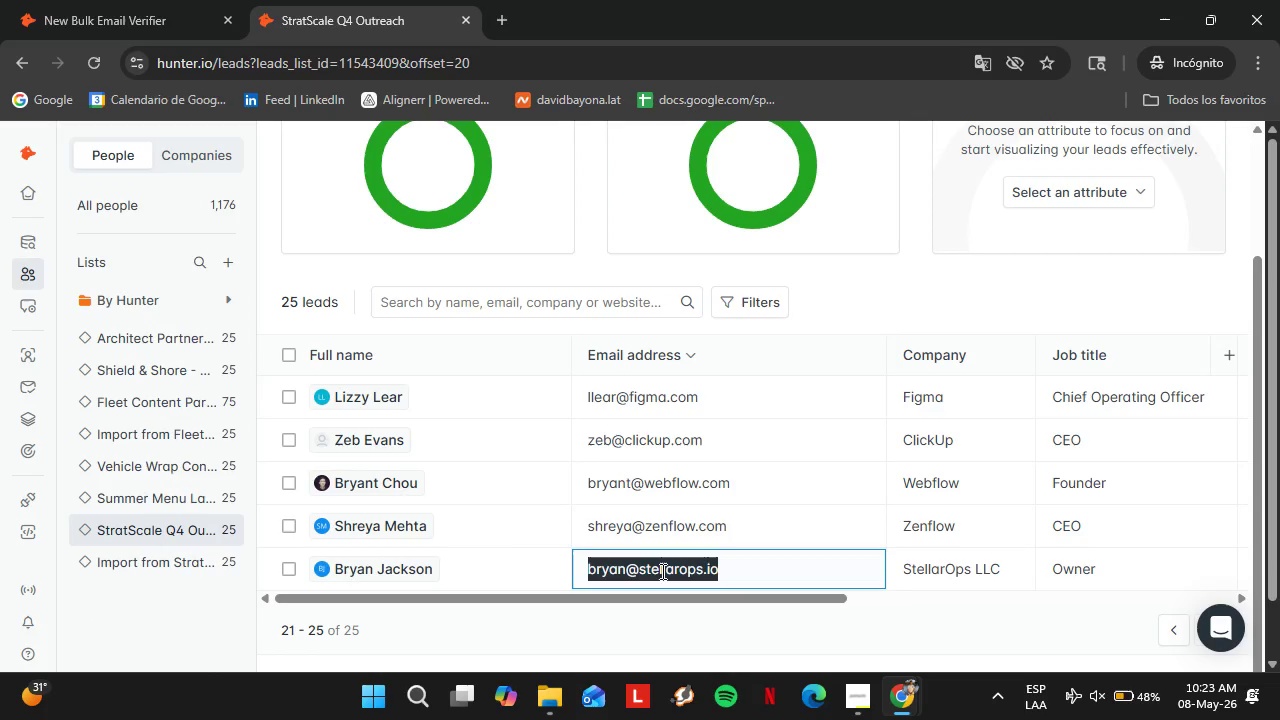 
triple_click([661, 571])
 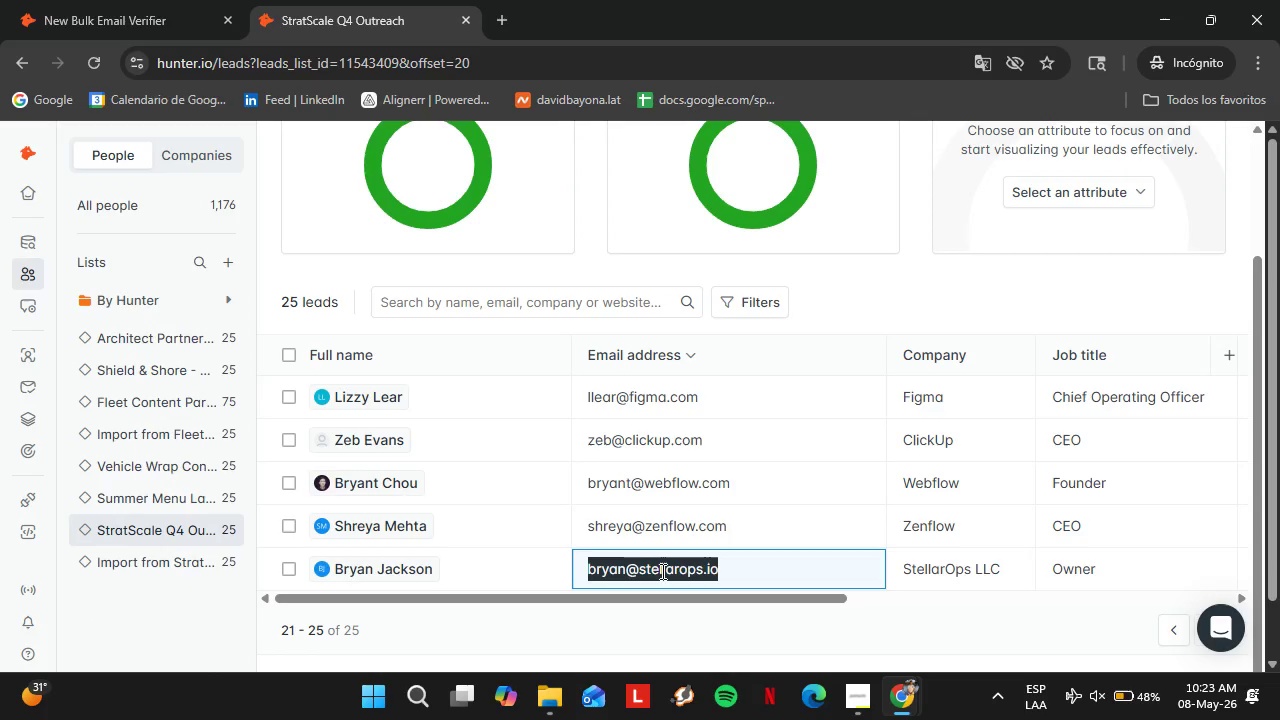 
key(Control+C)
 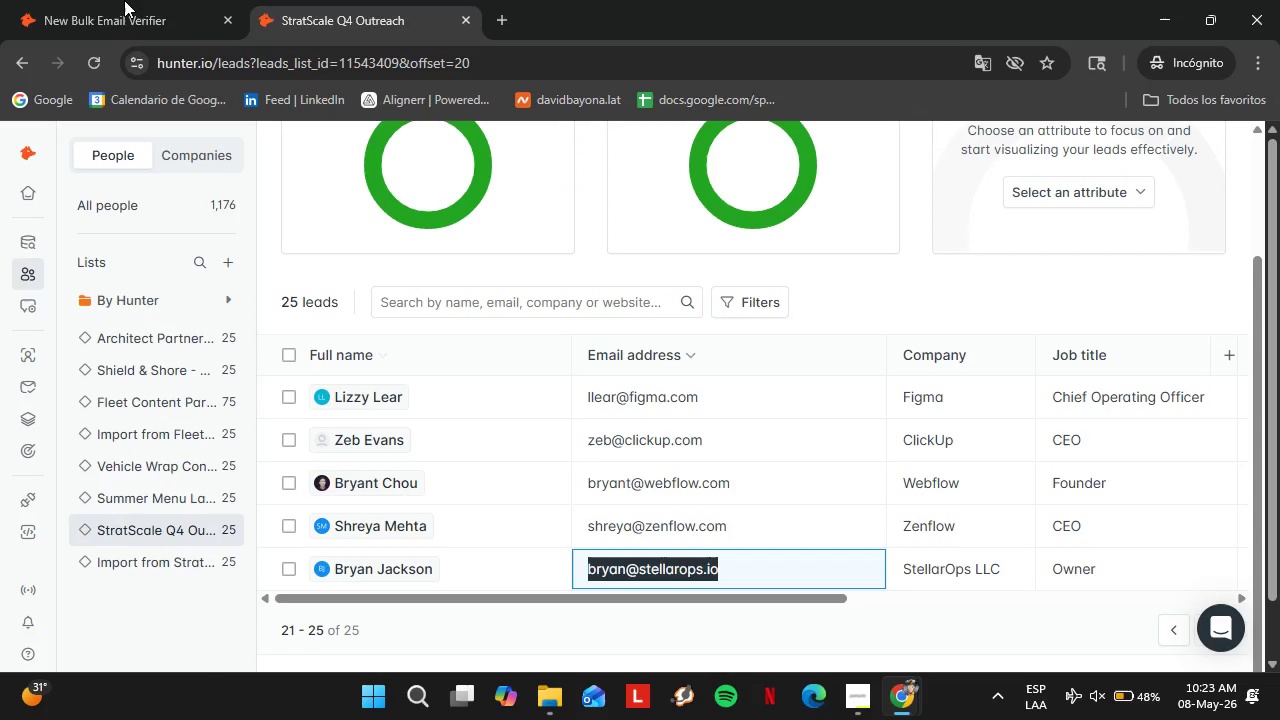 
left_click([113, 0])
 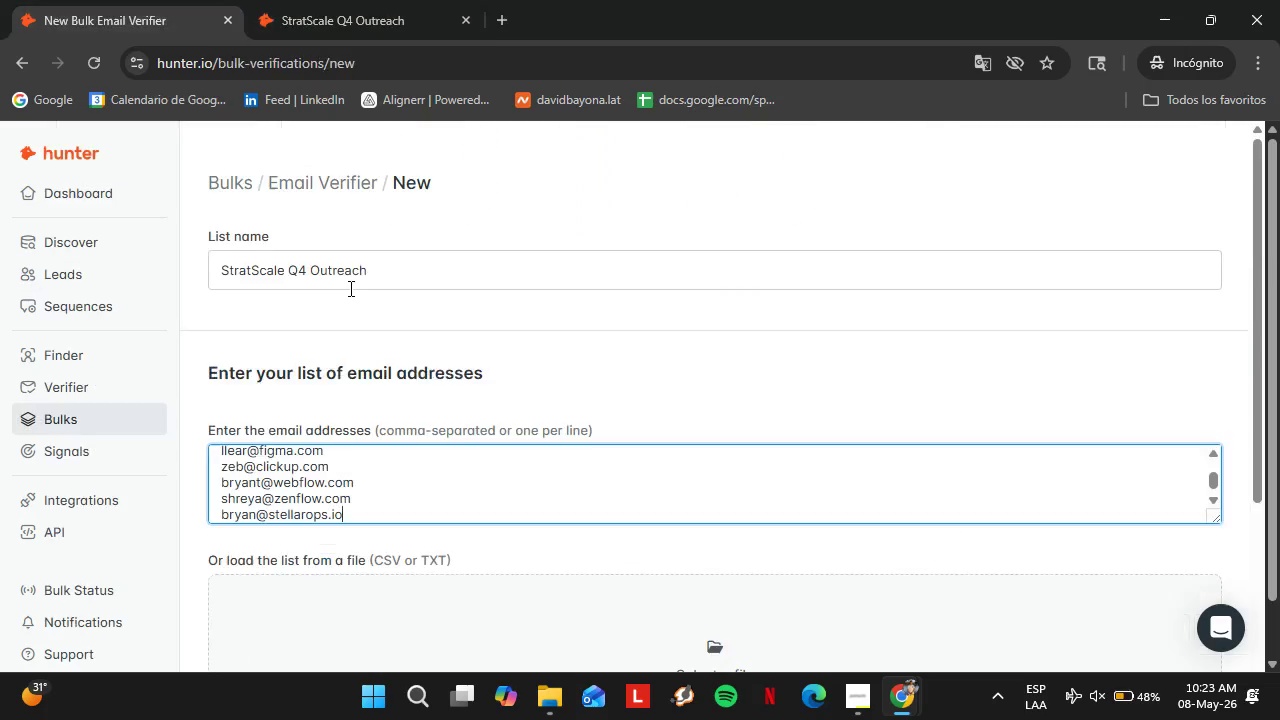 
key(Control+V)
 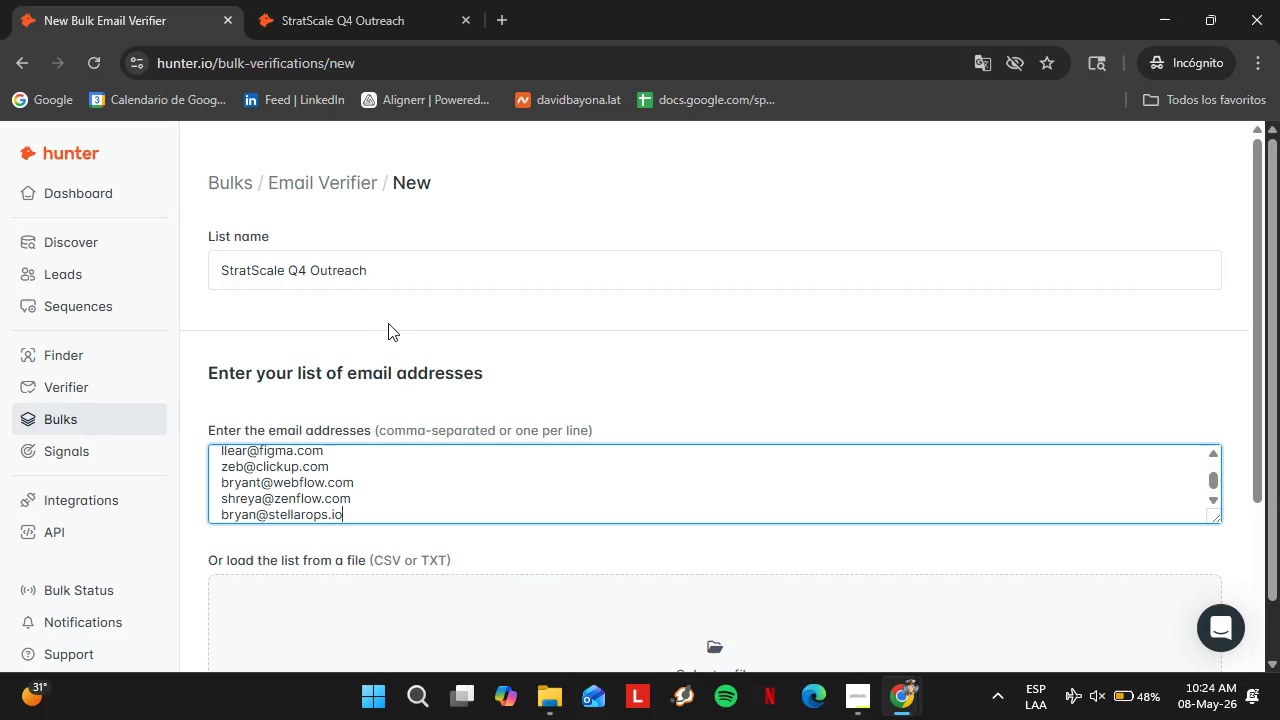 
left_click([423, 364])
 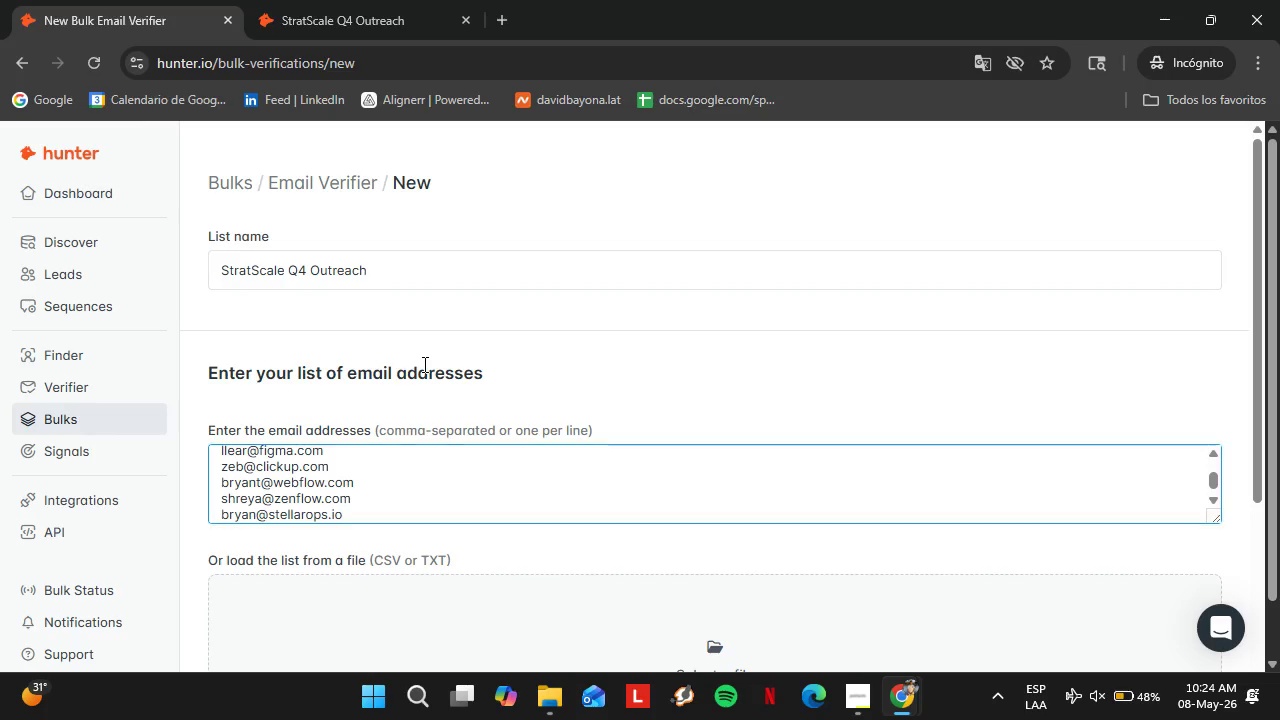 
scroll: coordinate [450, 382], scroll_direction: down, amount: 5.0
 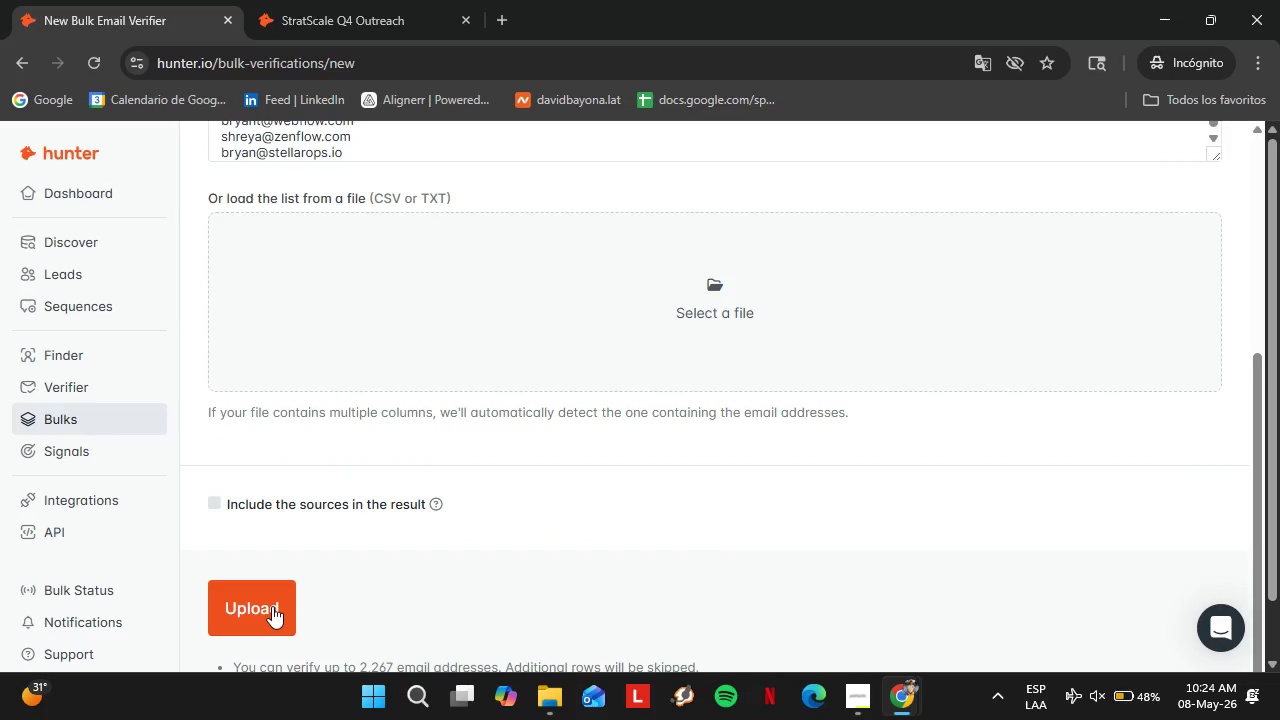 
left_click([253, 606])
 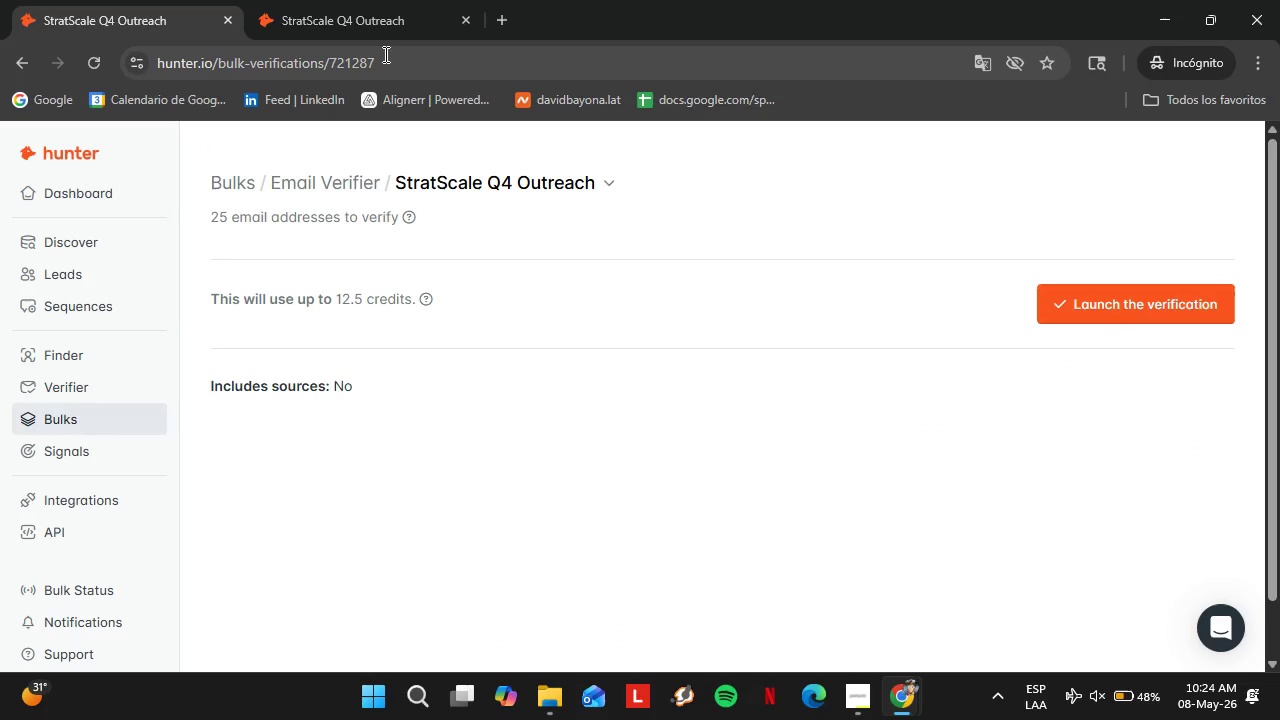 
wait(12.48)
 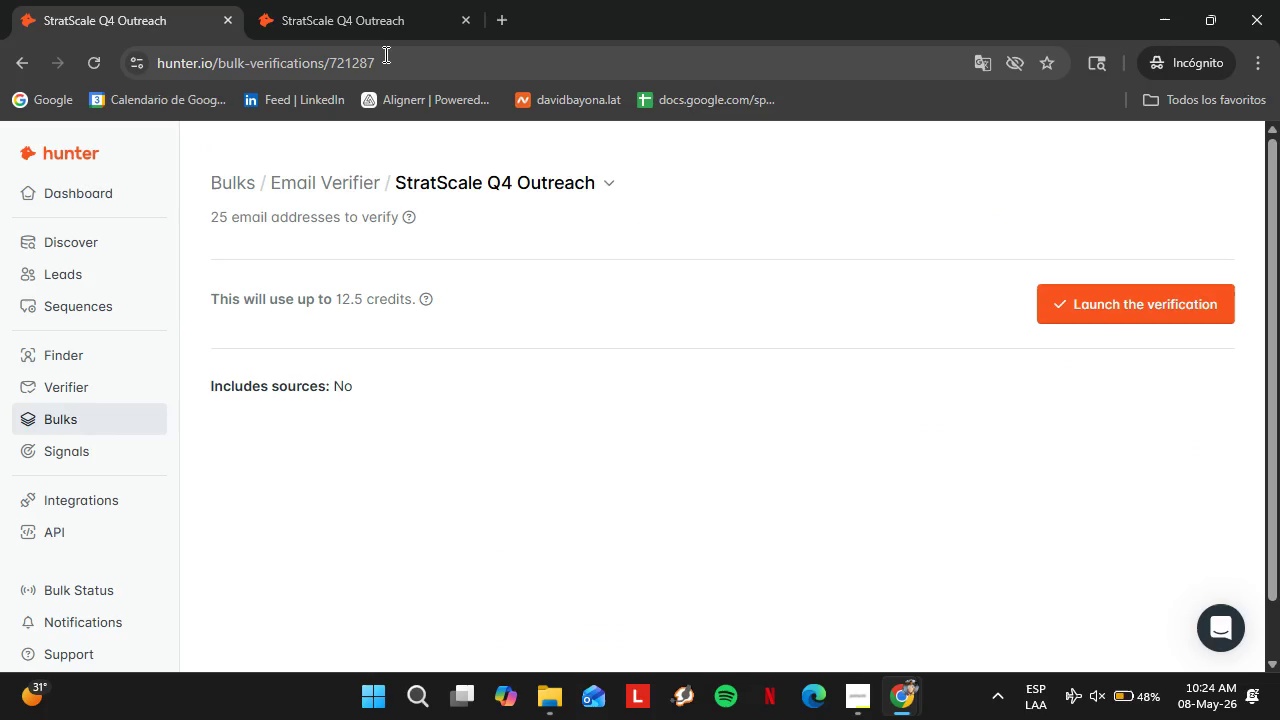 
left_click([1102, 309])
 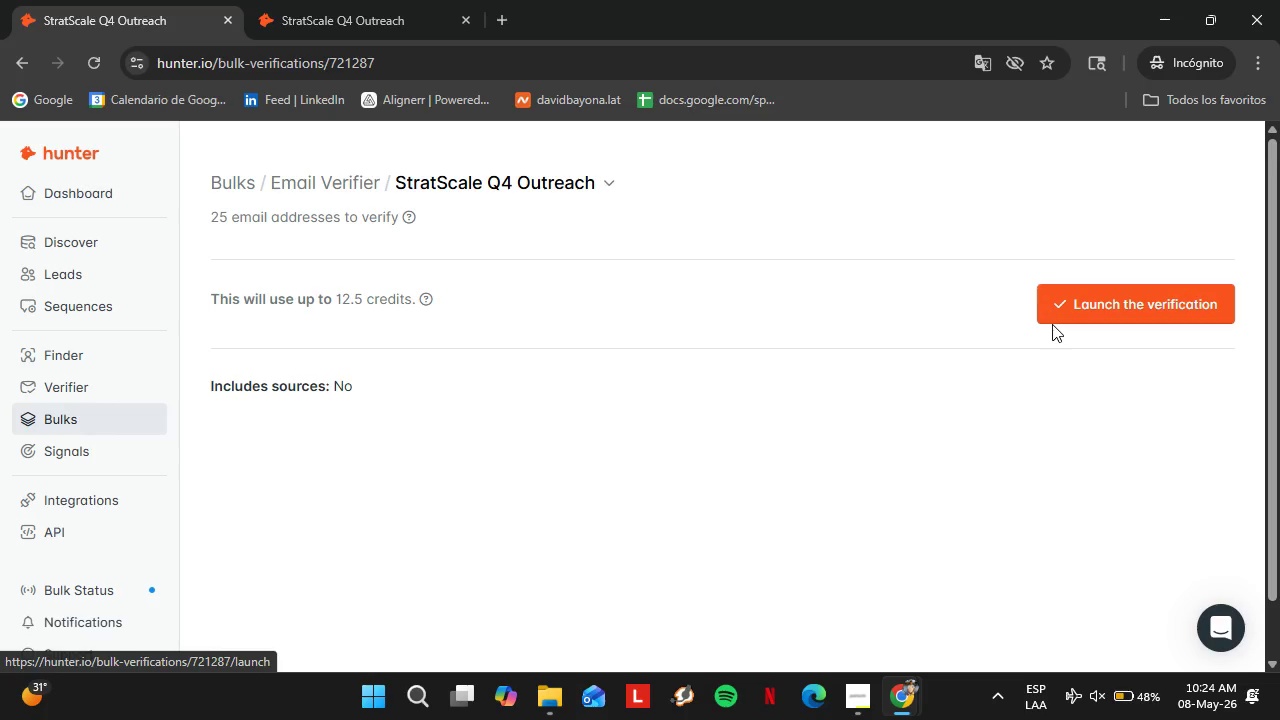 
mouse_move([1024, 354])
 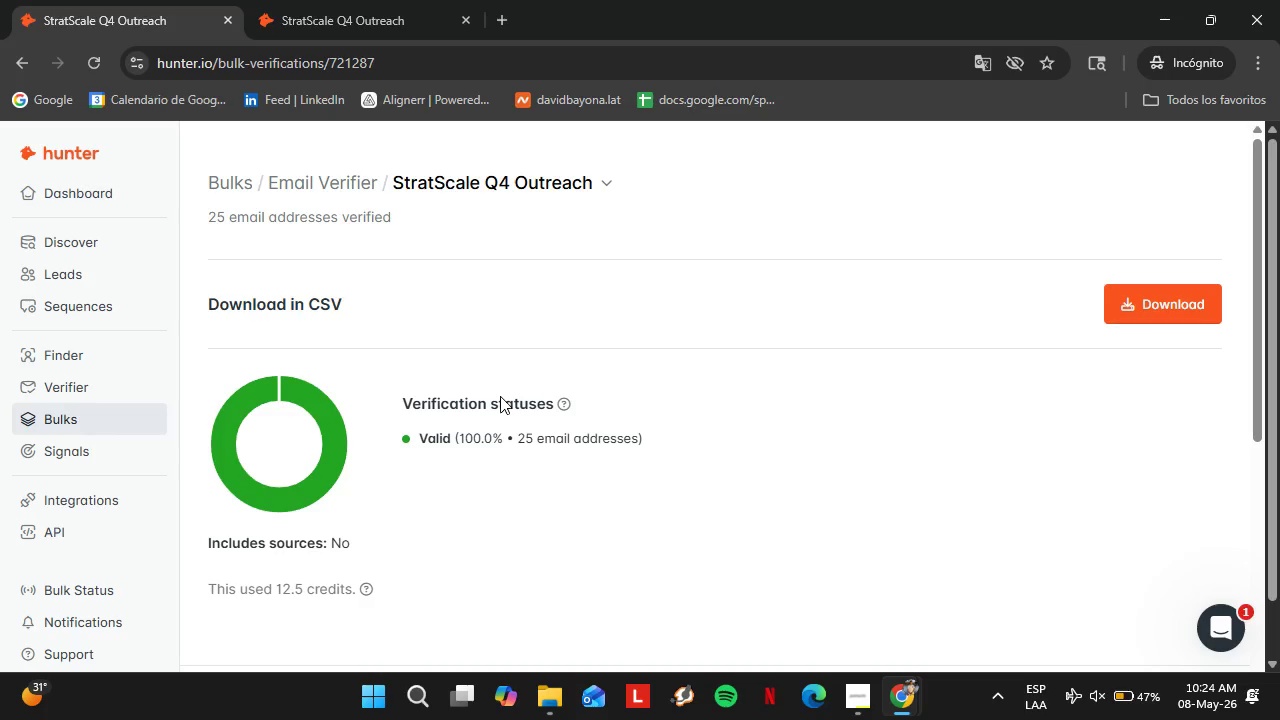 
wait(16.04)
 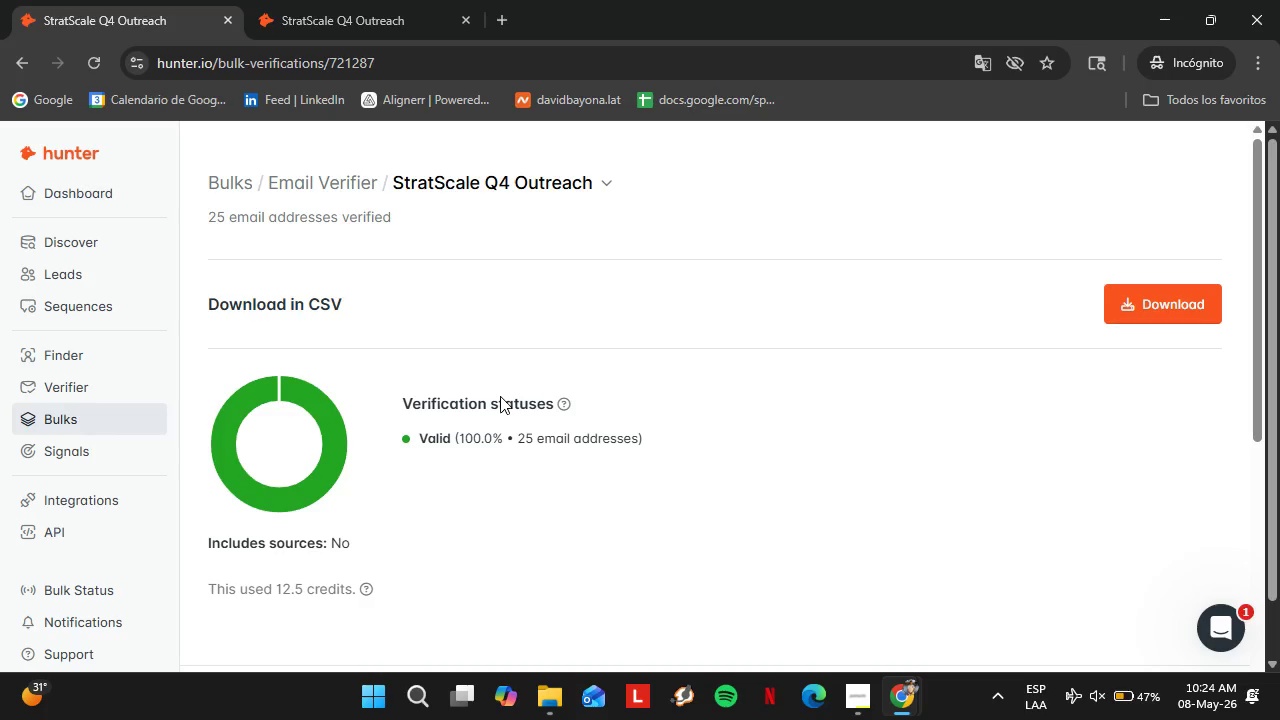 
double_click([785, 553])
 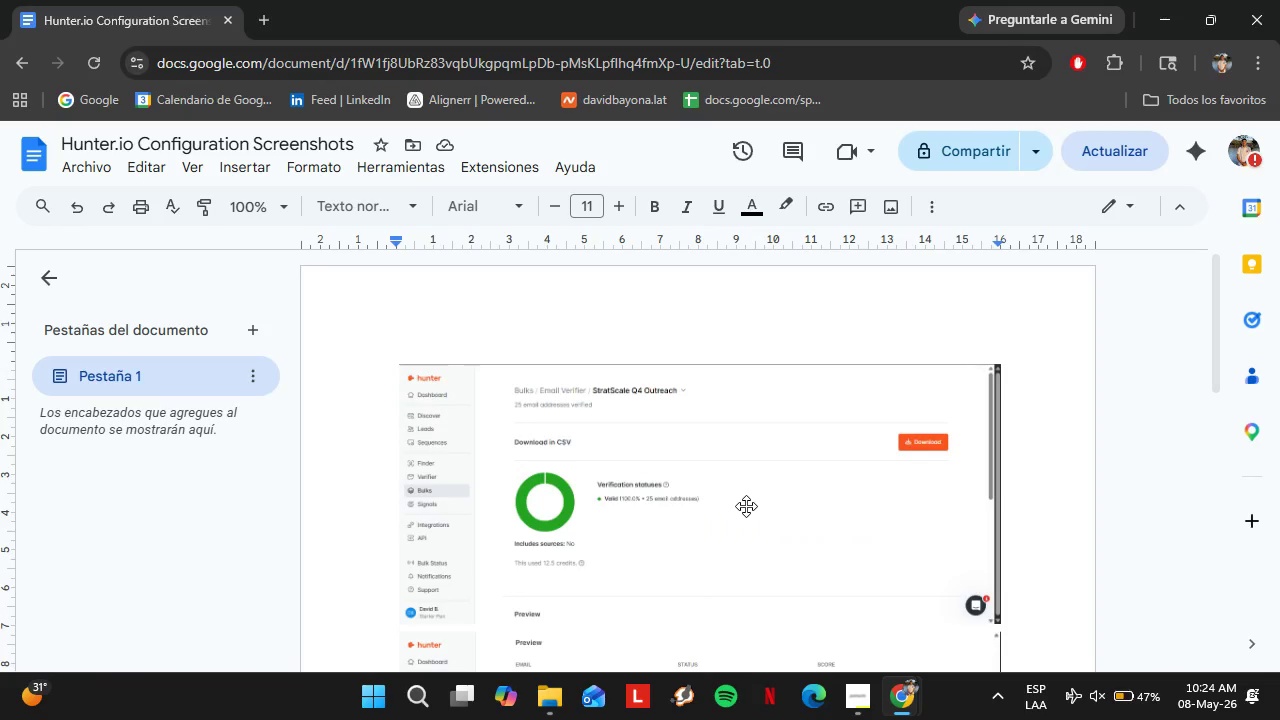 
left_click([740, 504])
 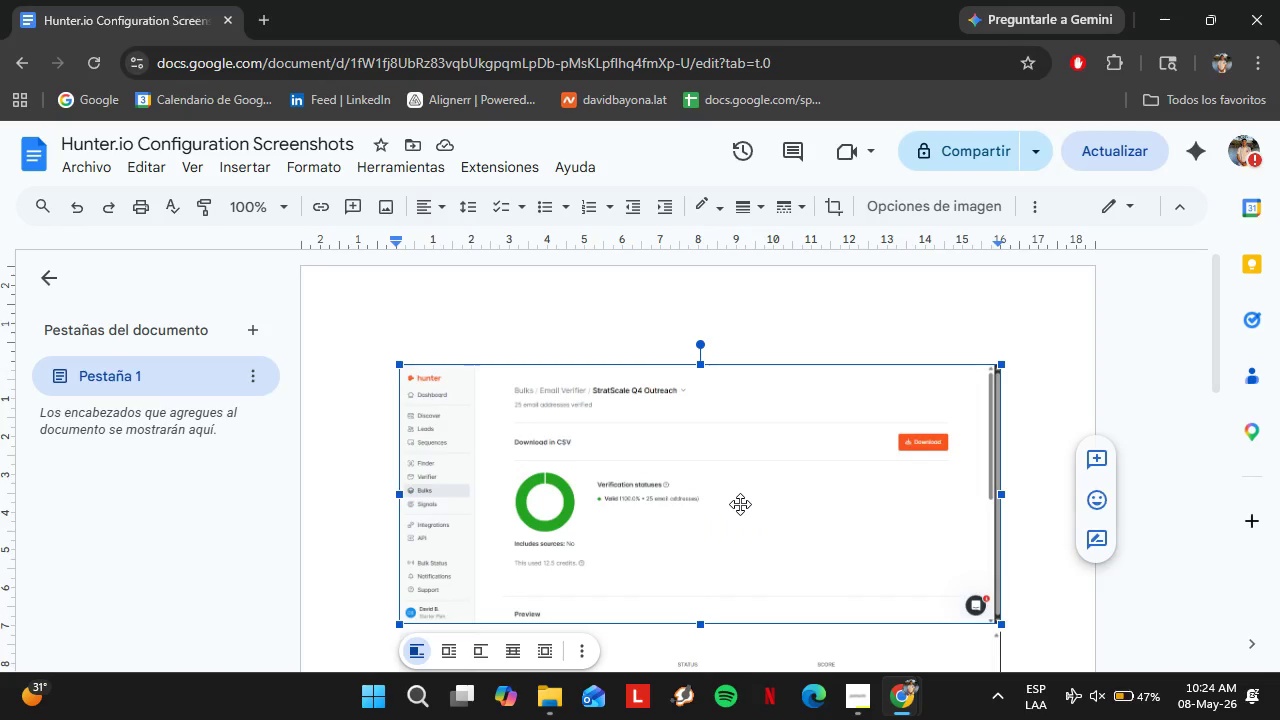 
key(Backspace)
 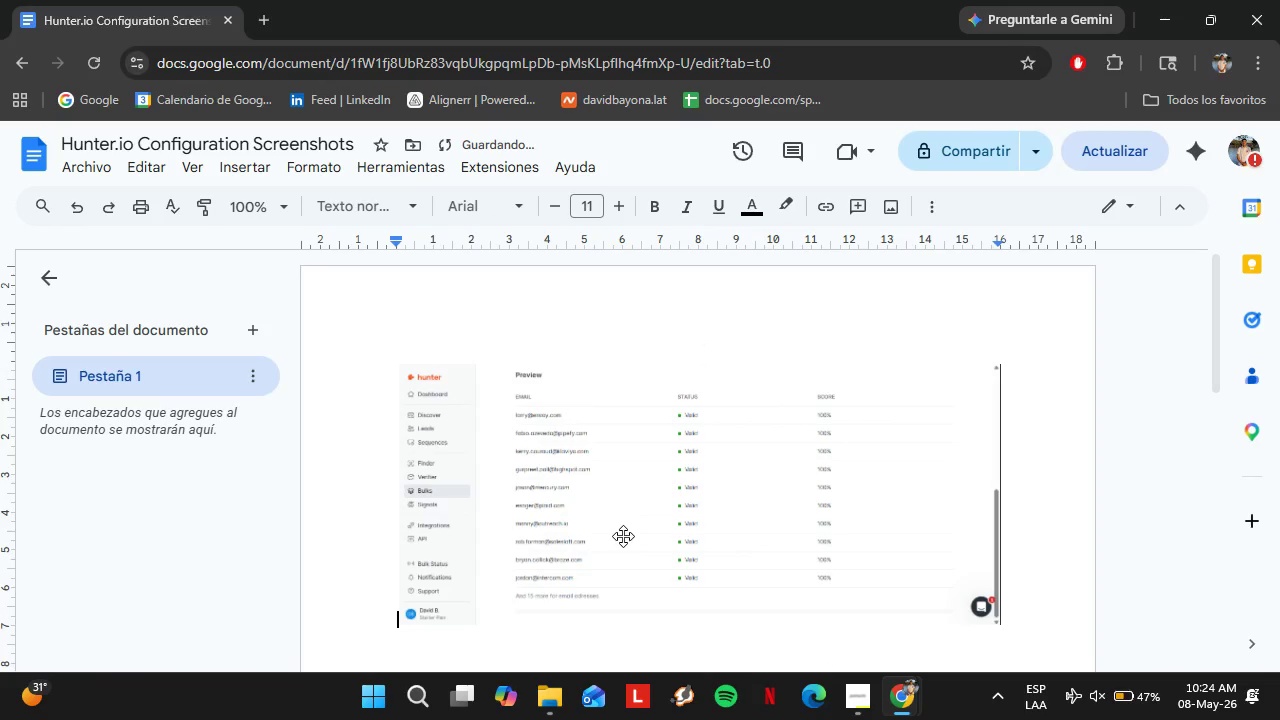 
left_click([623, 536])
 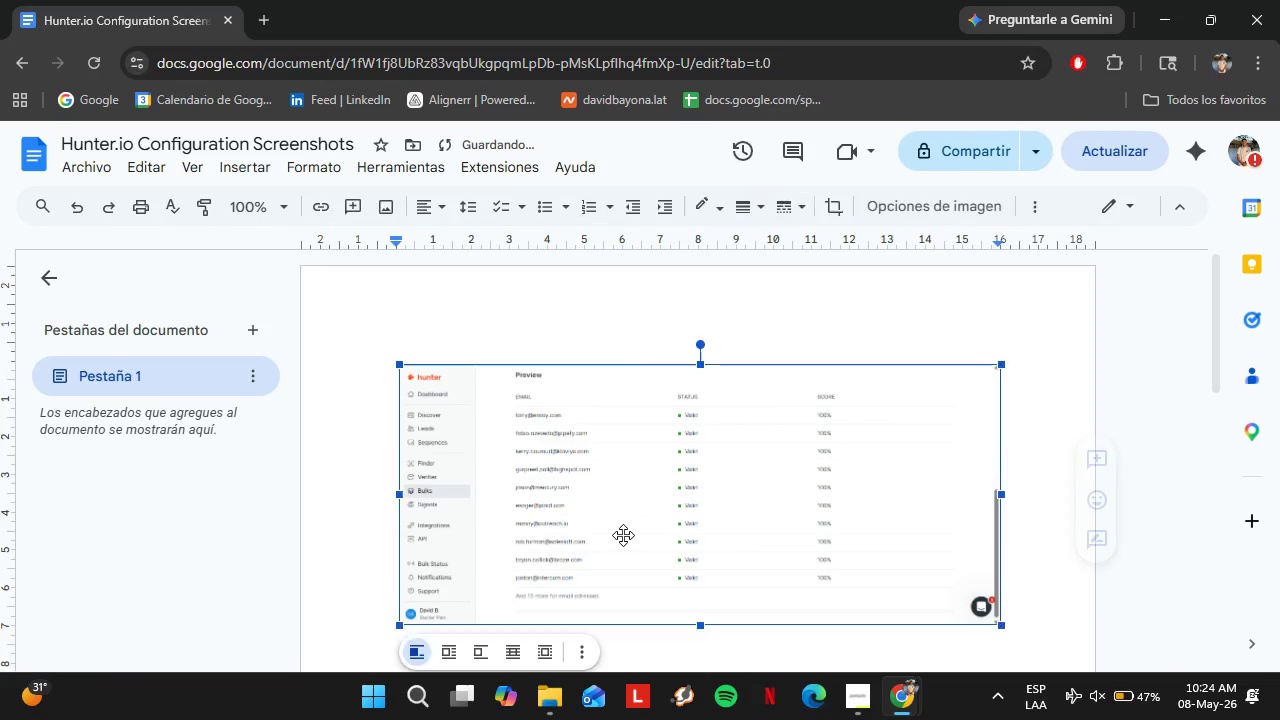 
key(Backspace)
 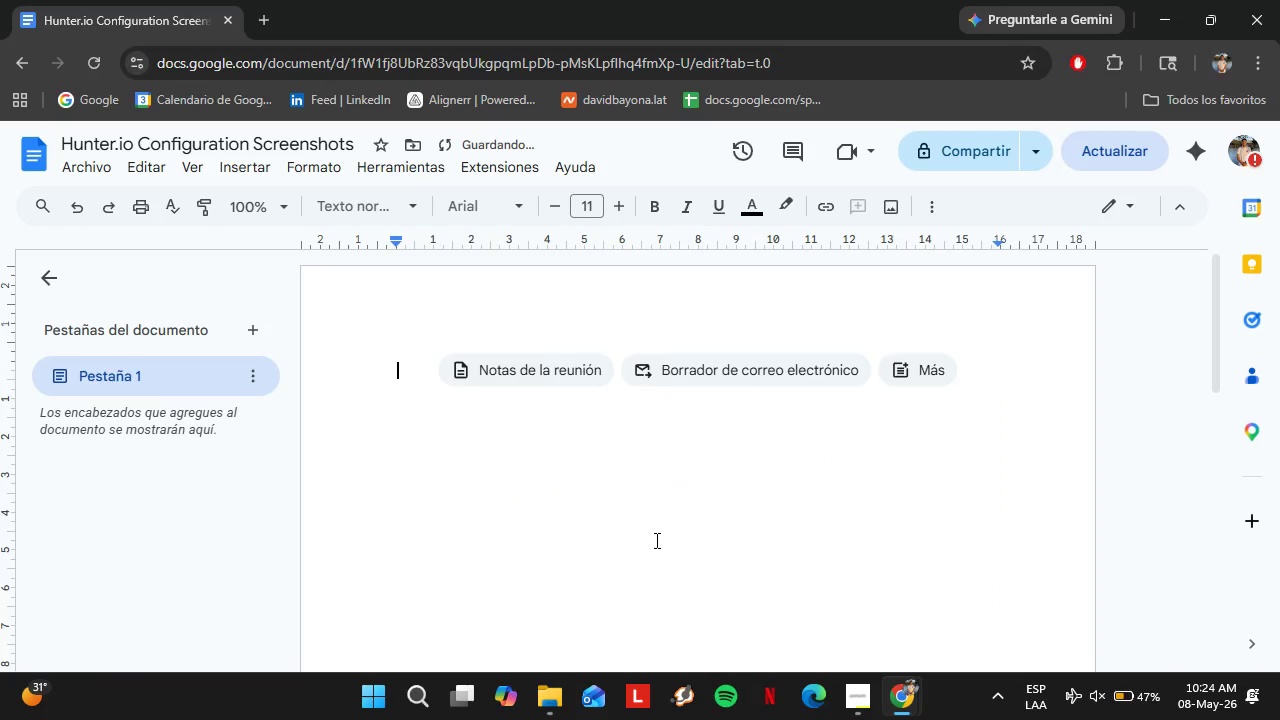 
scroll: coordinate [655, 540], scroll_direction: down, amount: 1.0
 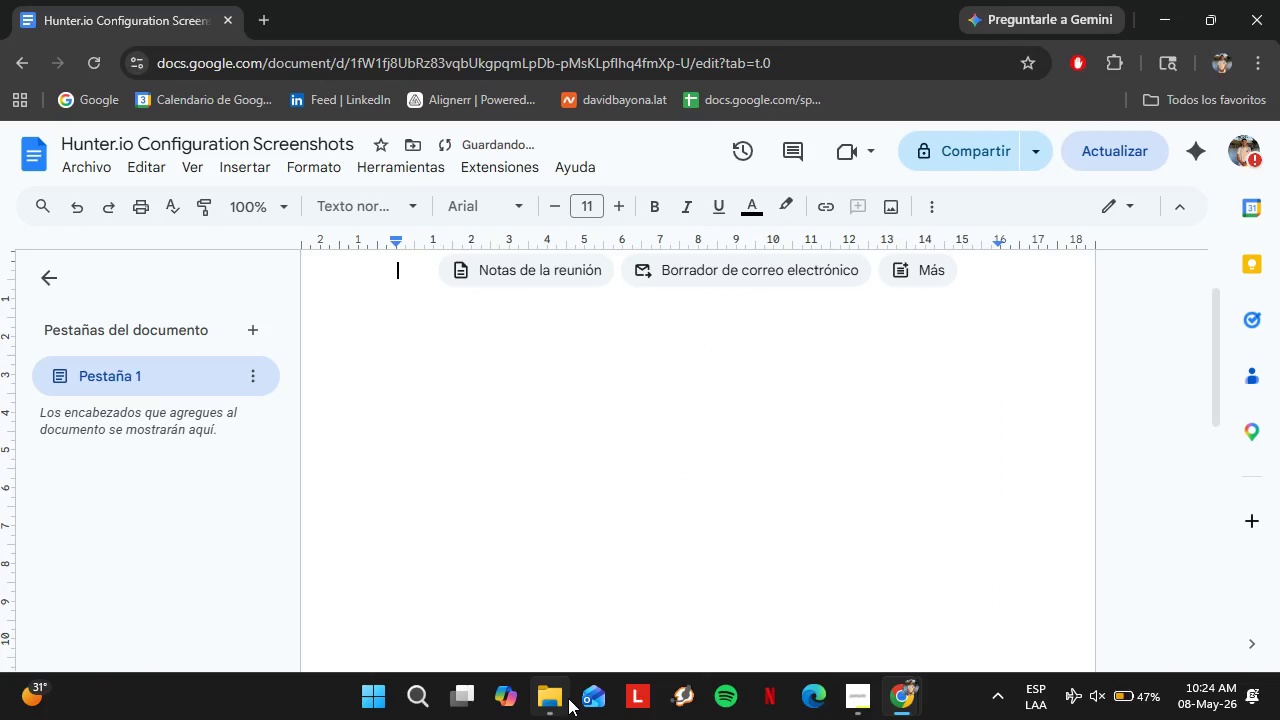 
left_click([558, 698])
 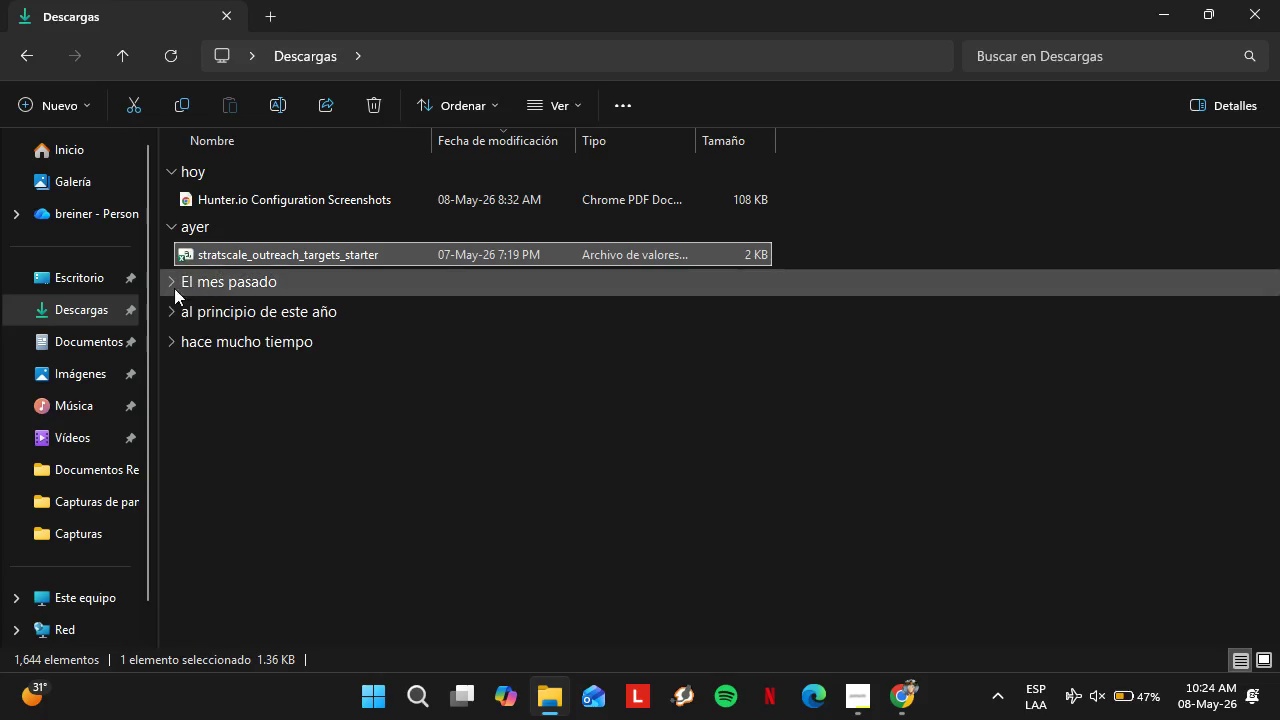 
left_click([108, 304])
 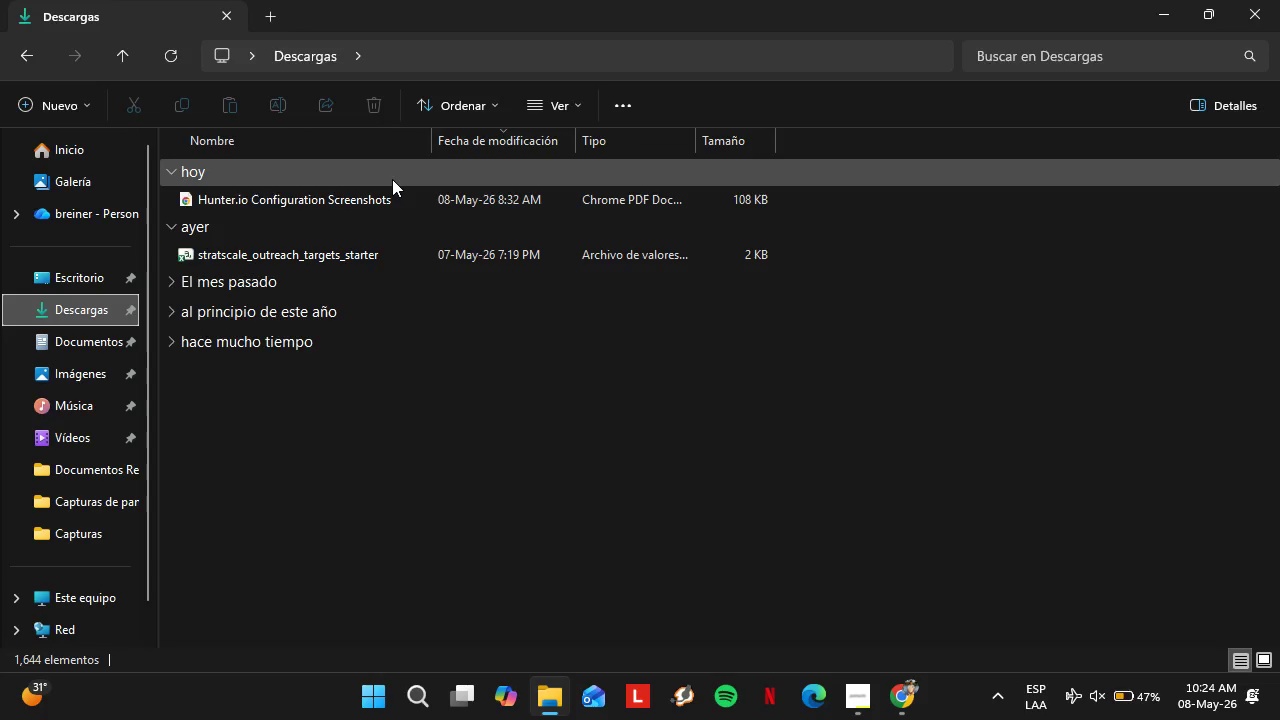 
left_click([380, 193])
 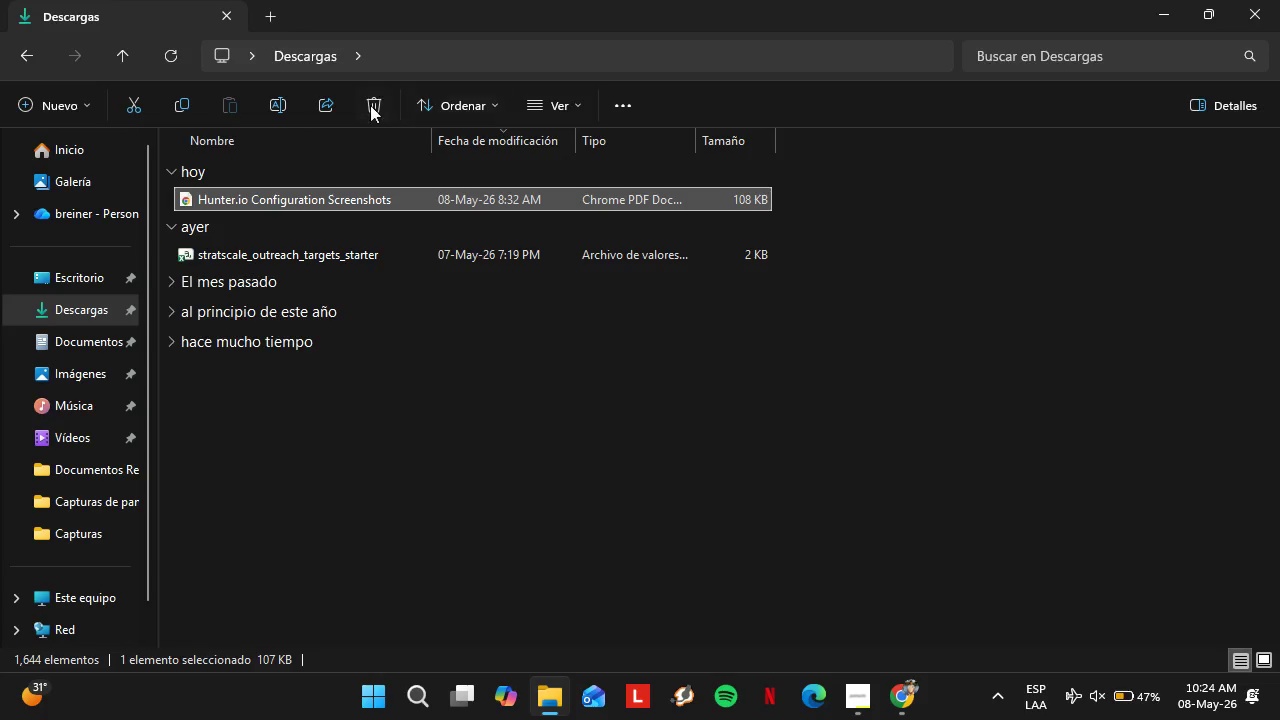 
left_click([364, 108])
 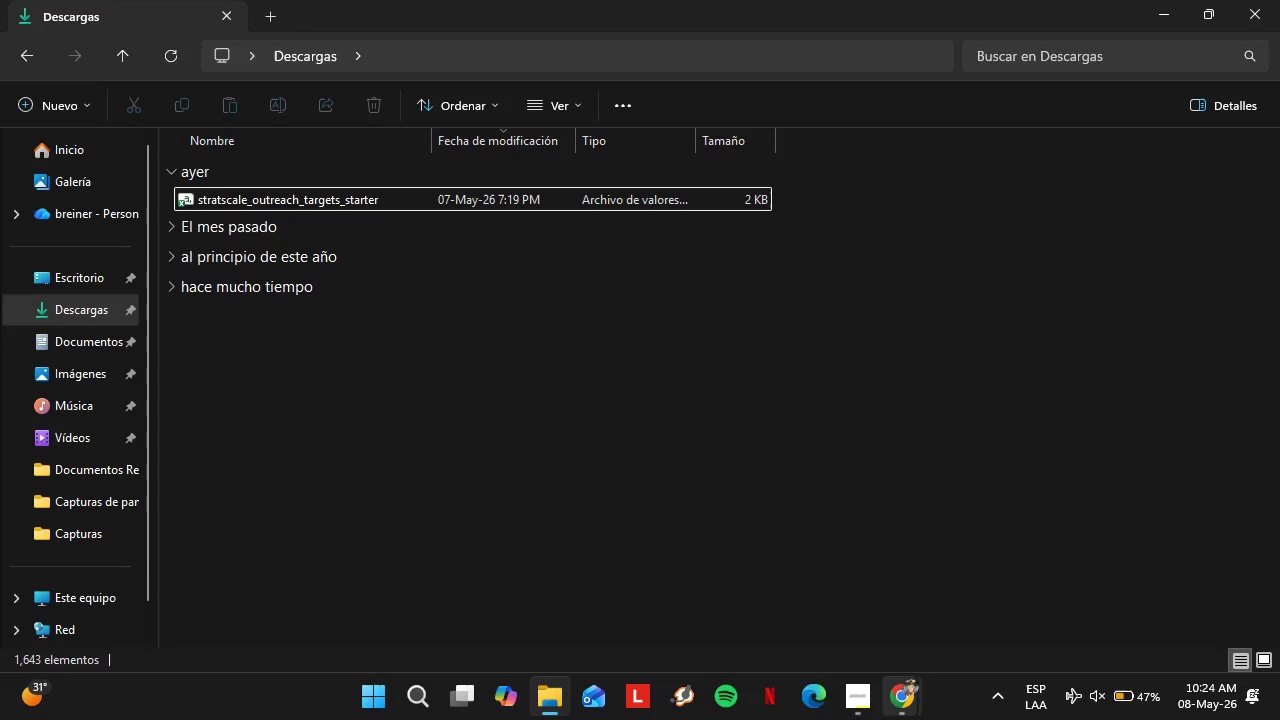 
left_click([885, 711])
 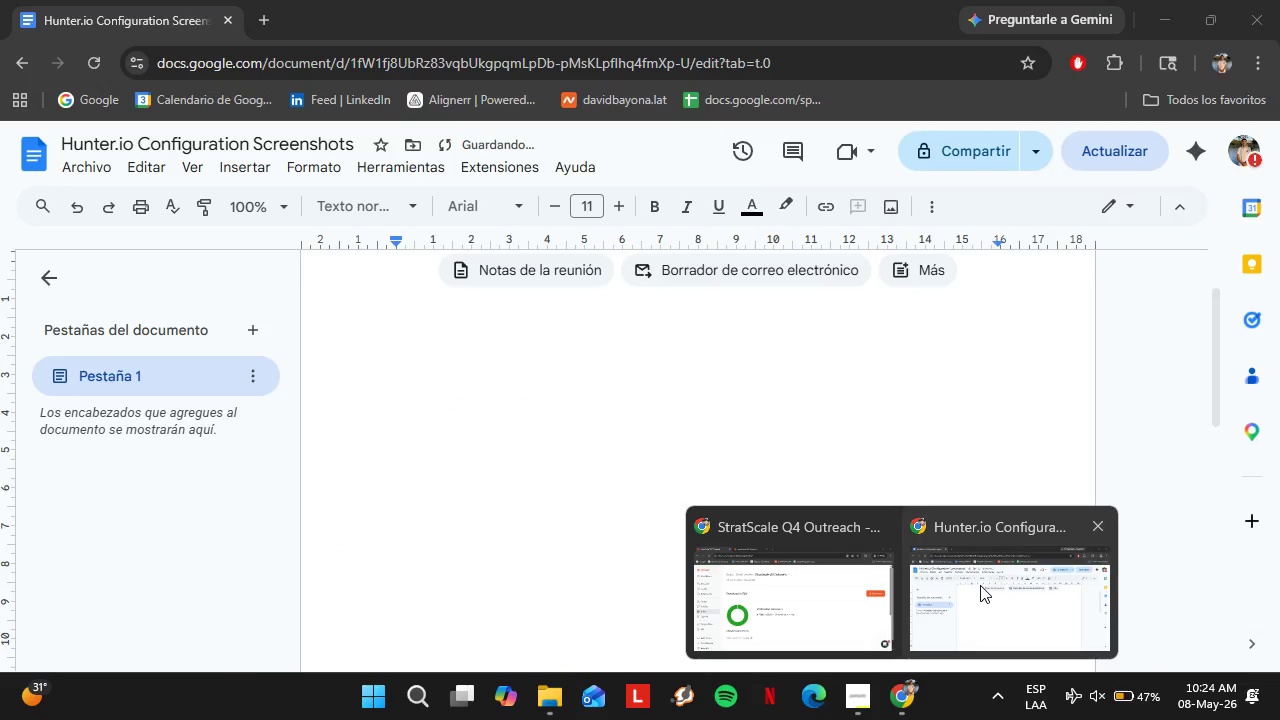 
left_click([980, 585])
 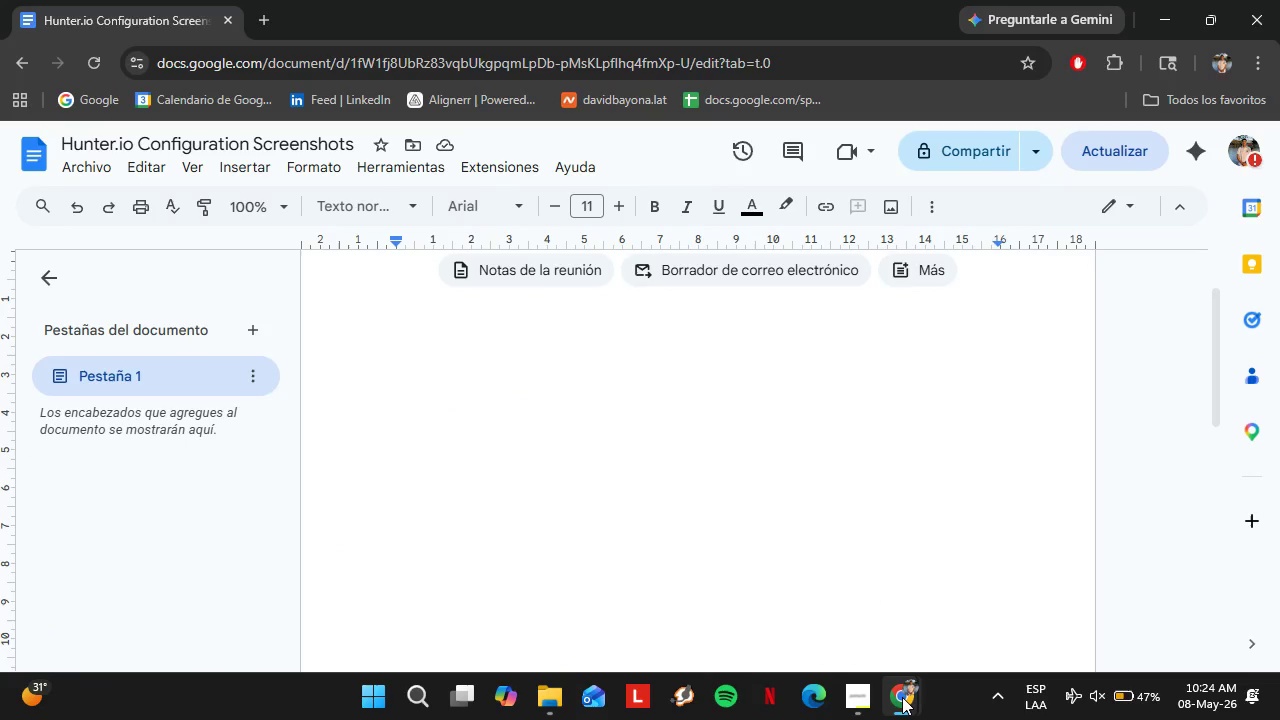 
left_click([828, 623])
 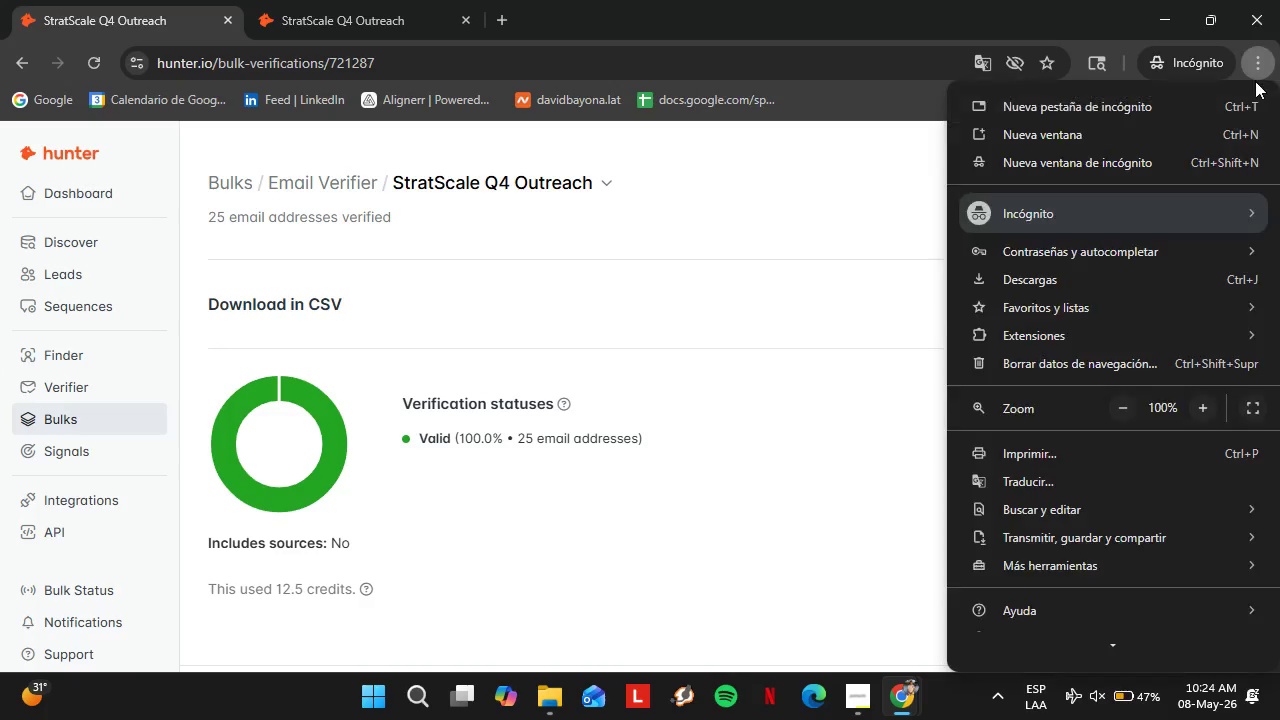 
left_click([1130, 398])
 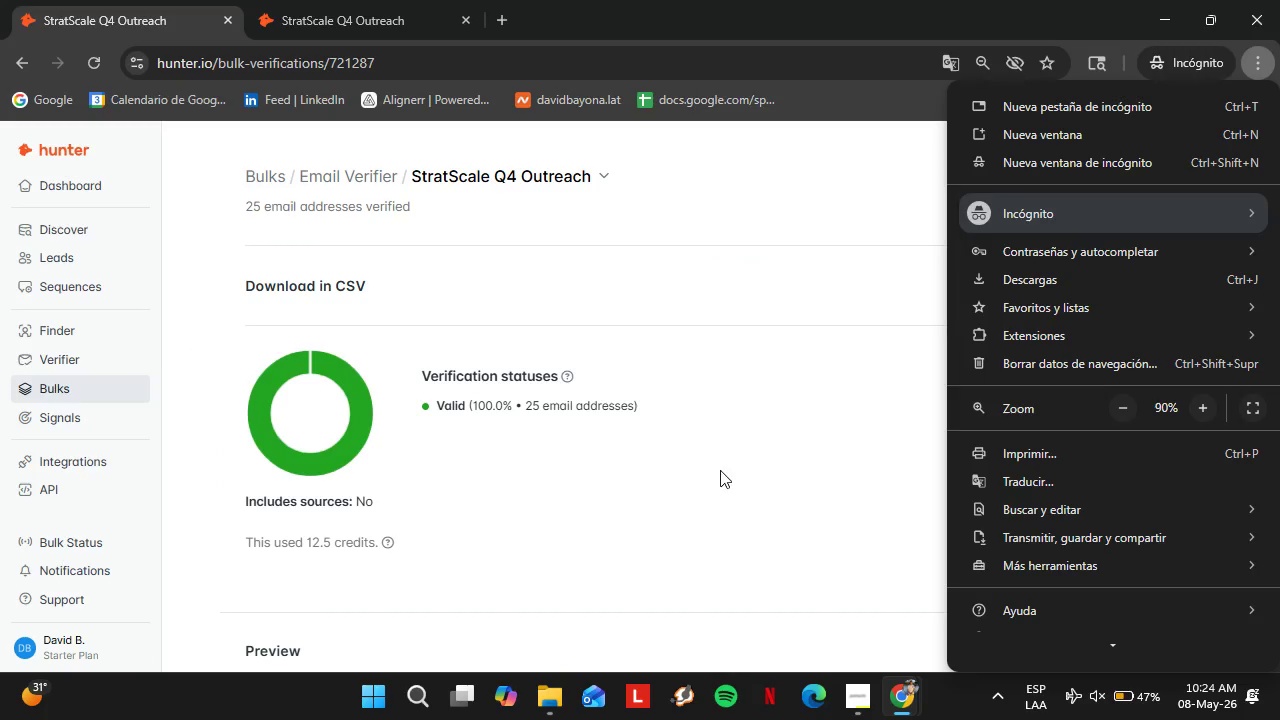 
left_click([719, 470])
 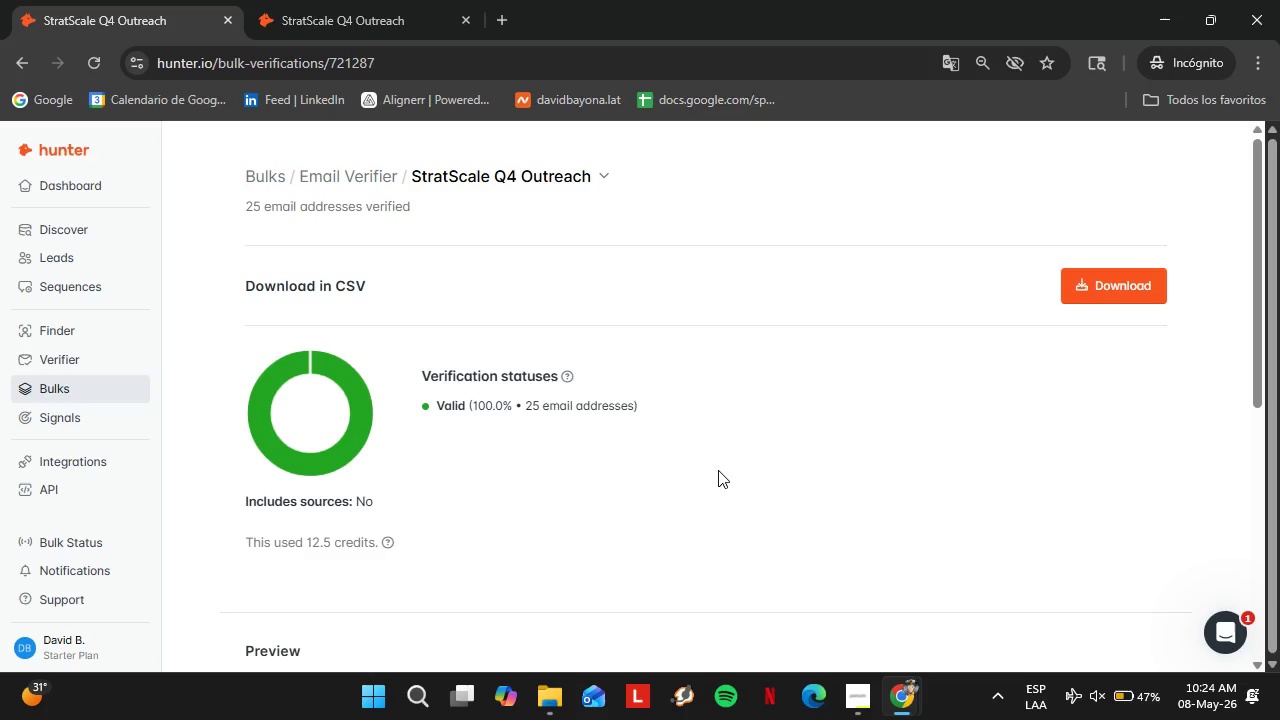 
key(PrintScreen)
 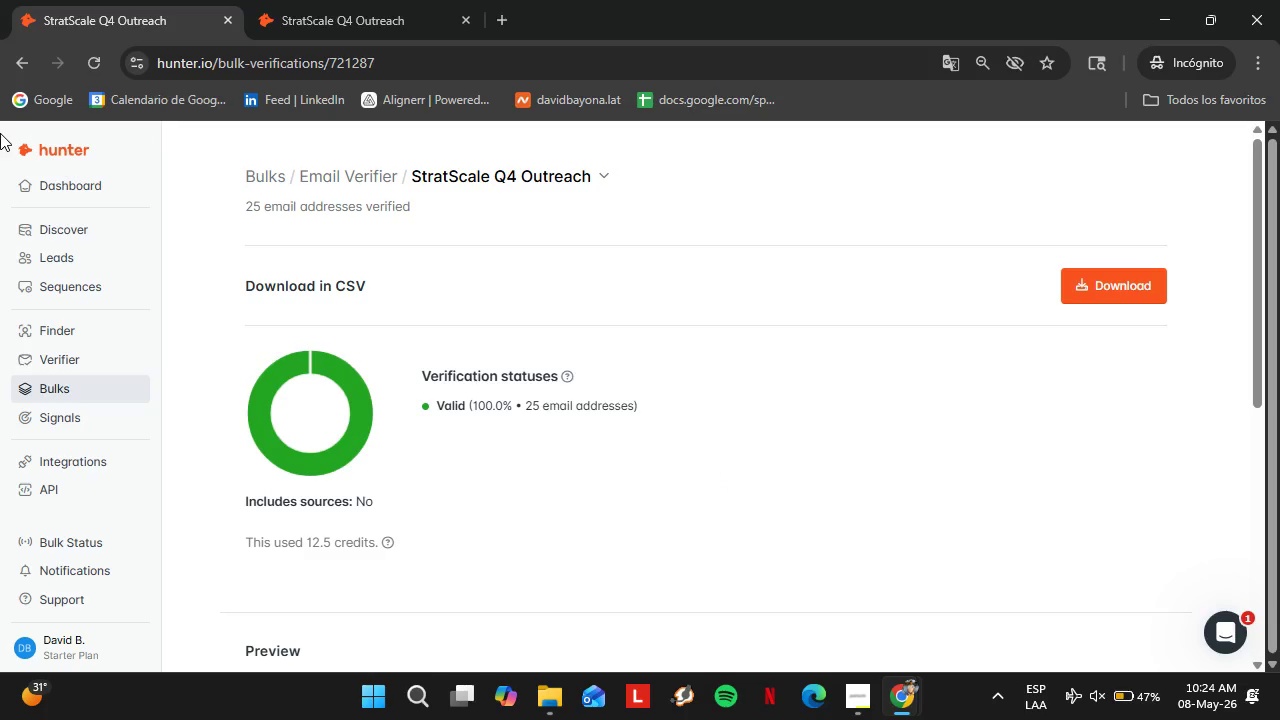 
left_click_drag(start_coordinate=[0, 122], to_coordinate=[1279, 673])
 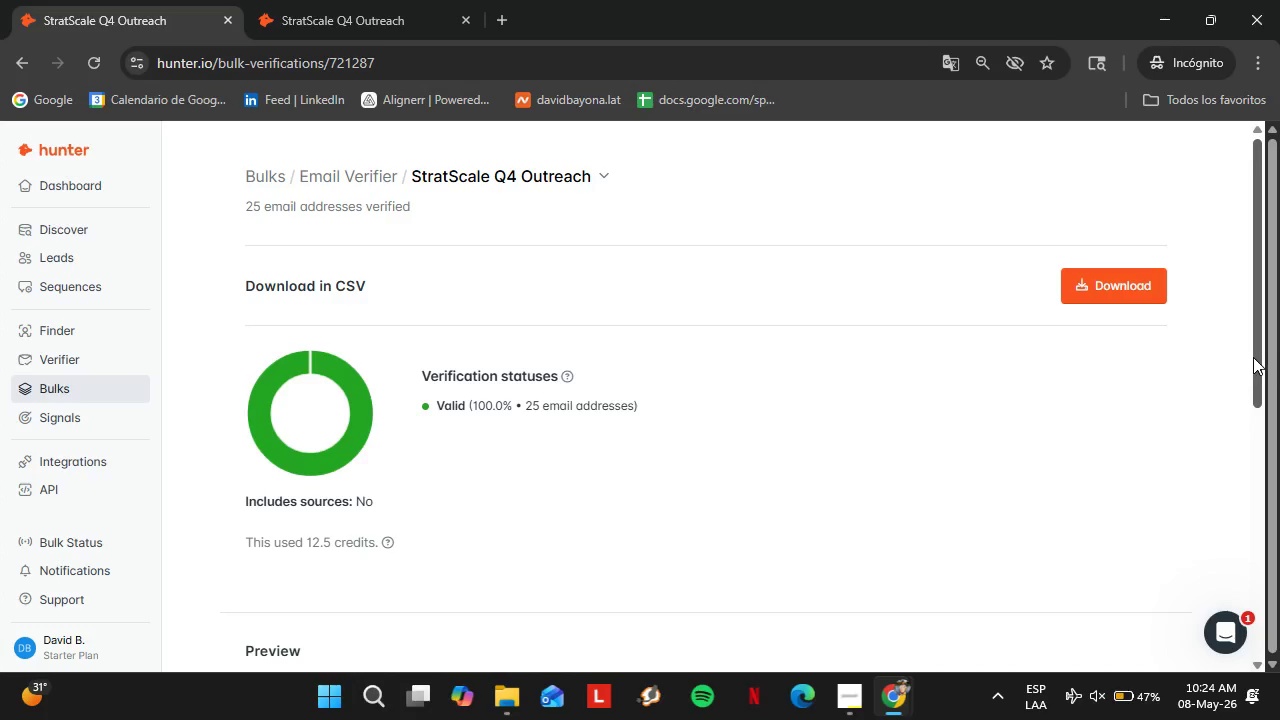 
left_click_drag(start_coordinate=[1253, 354], to_coordinate=[1279, 629])
 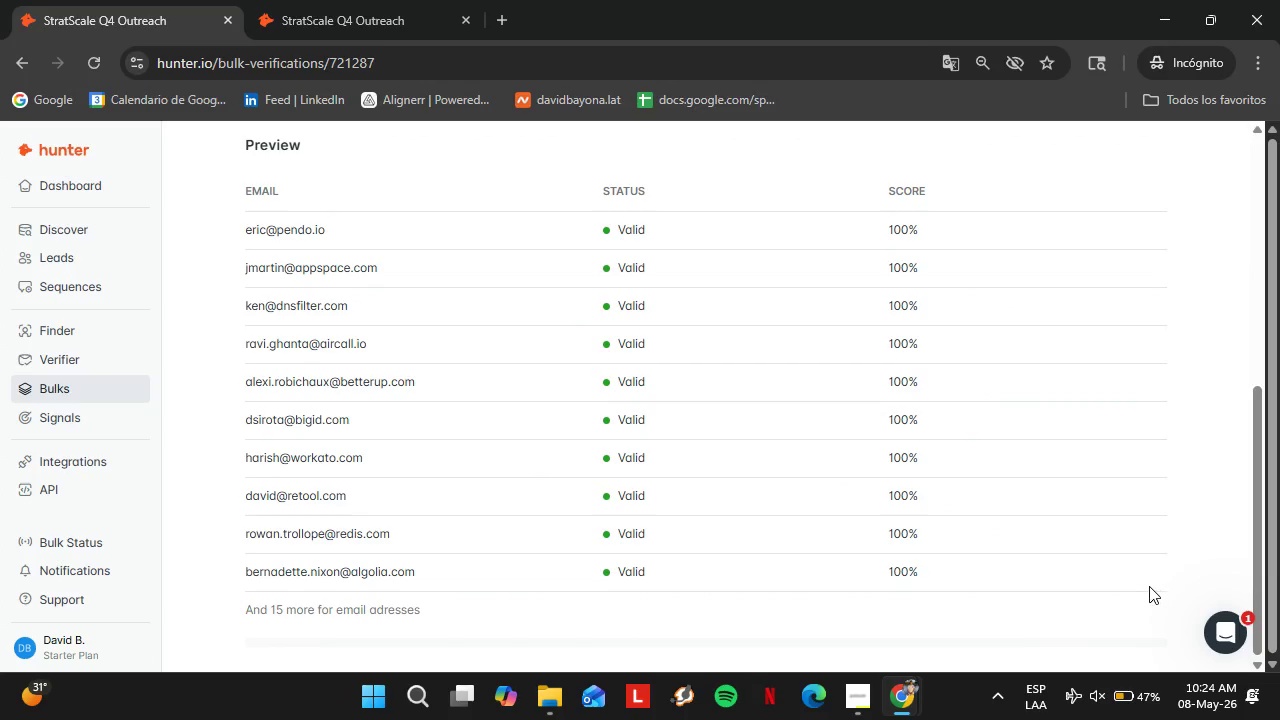 
key(PrintScreen)
 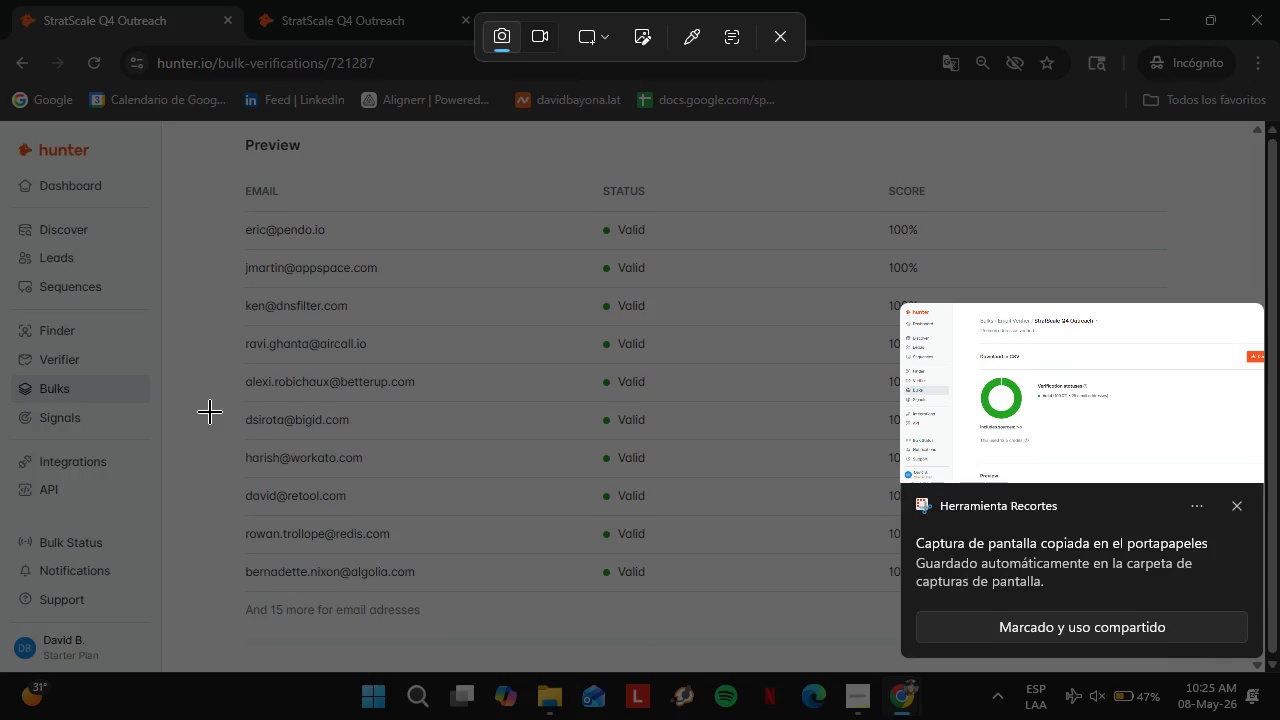 
wait(6.62)
 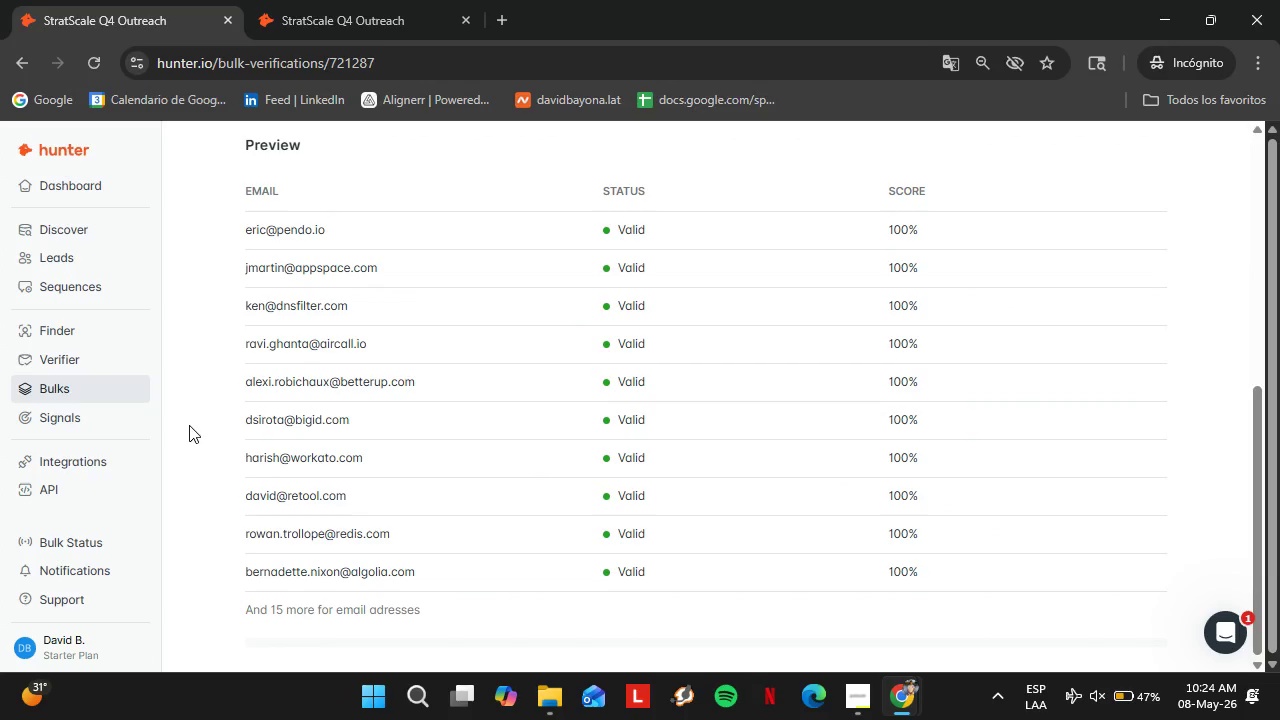 
left_click([1229, 496])
 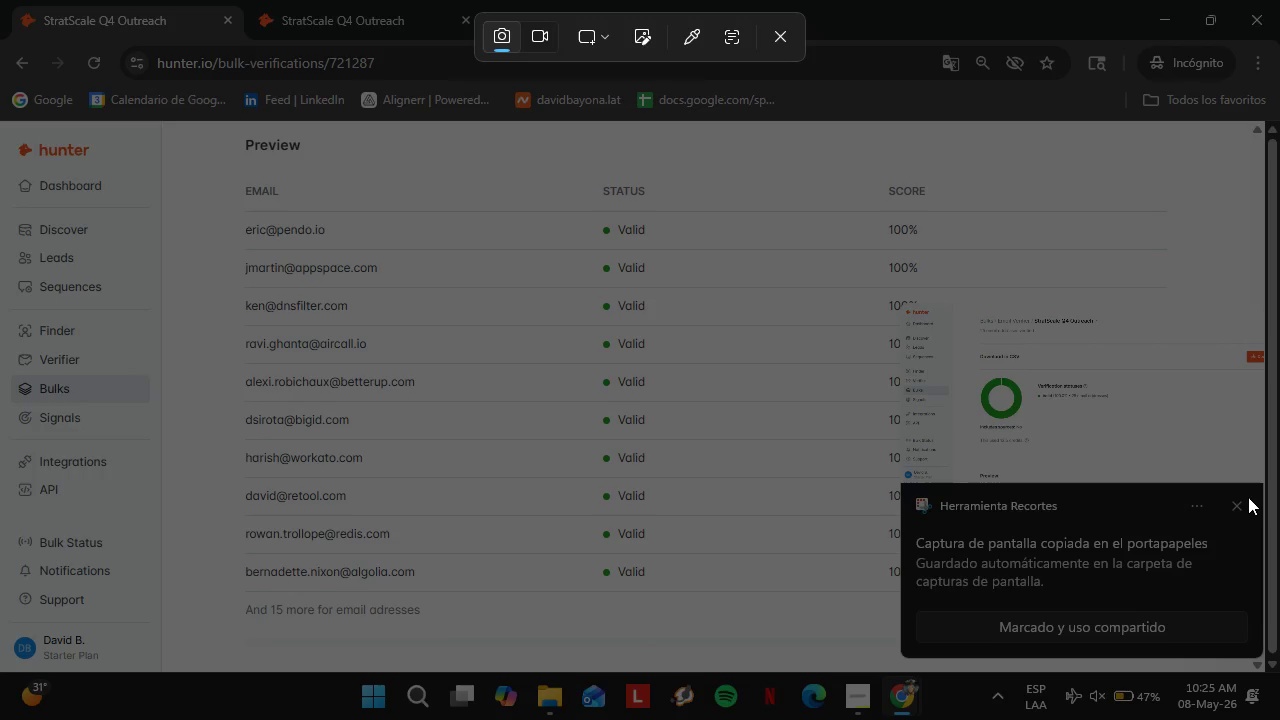 
key(Escape)
 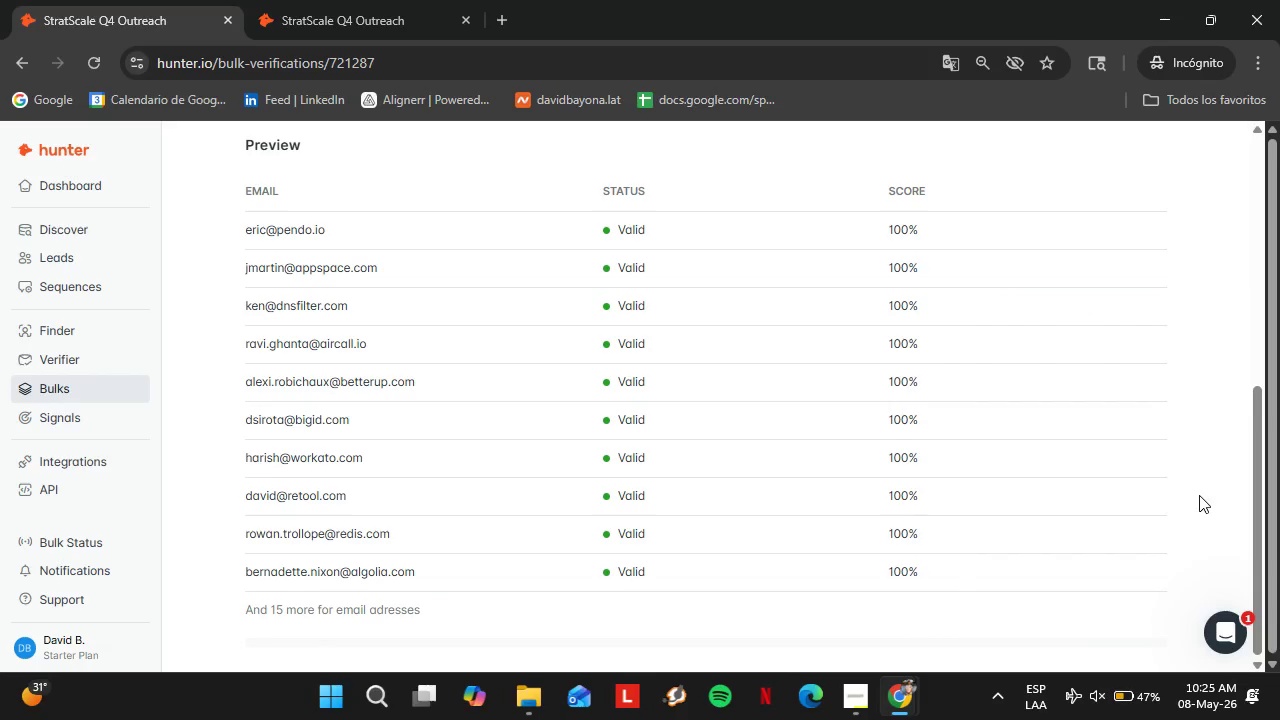 
key(PrintScreen)
 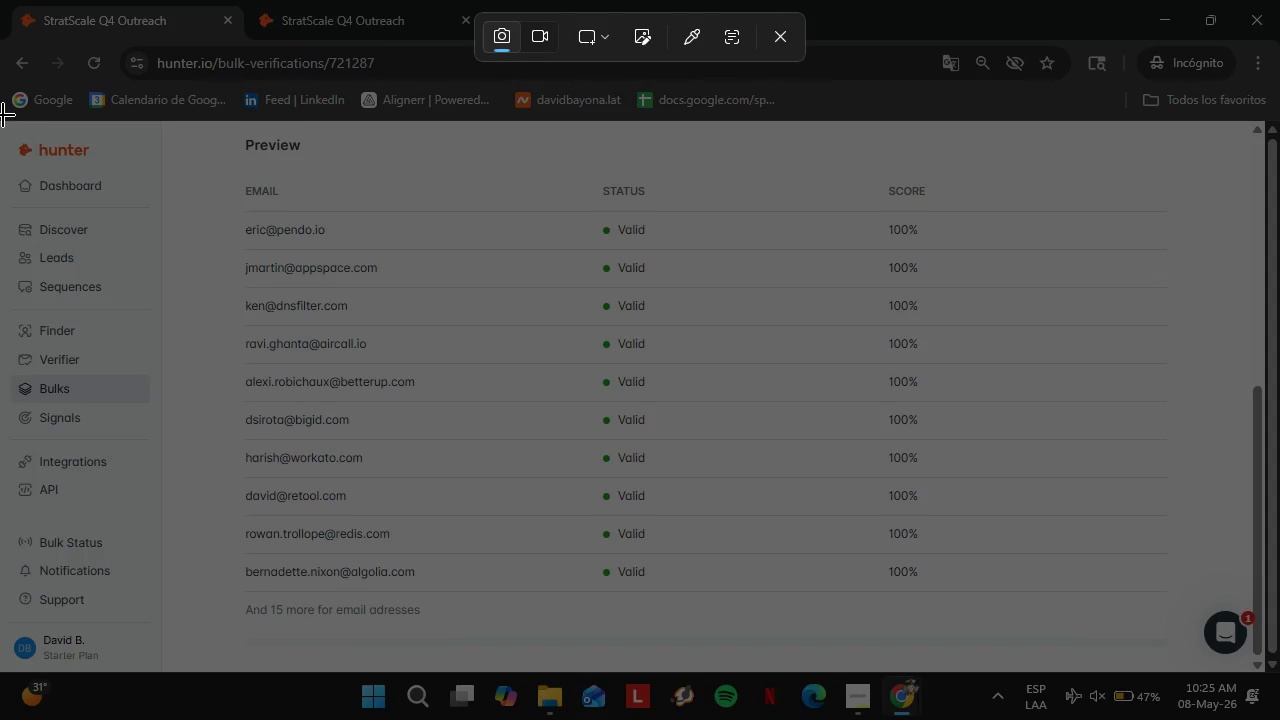 
wait(18.36)
 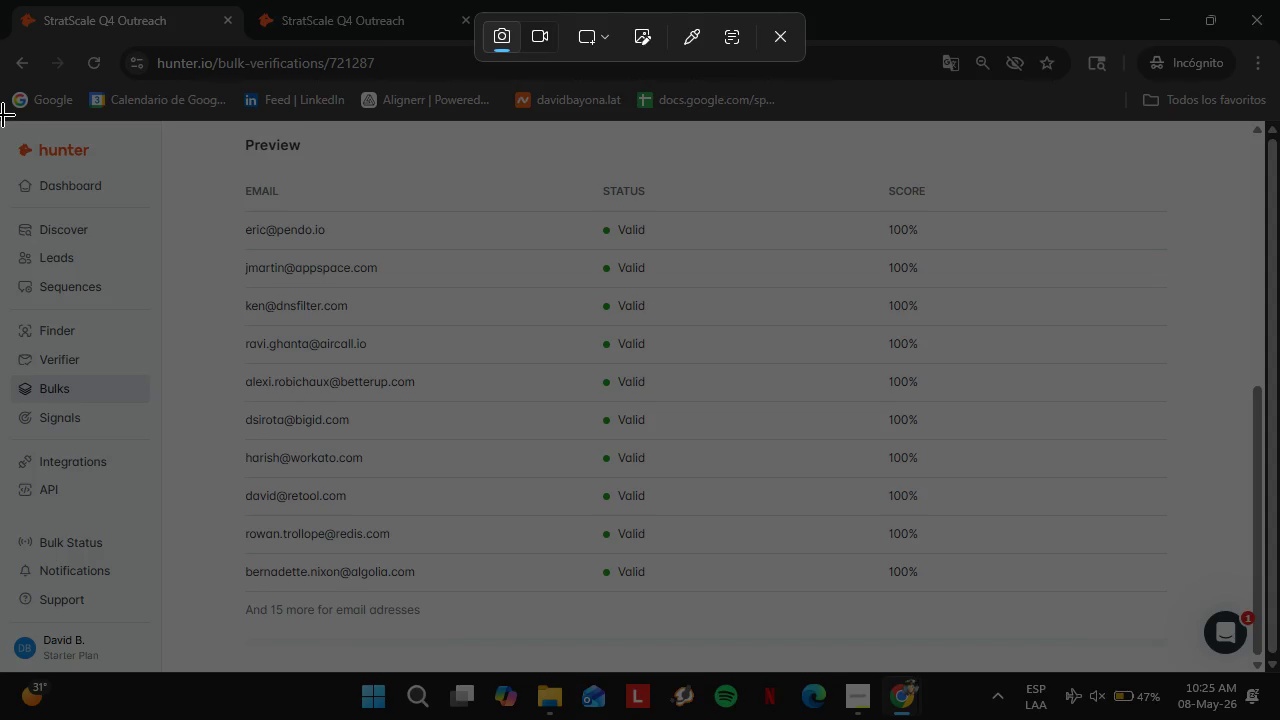 
left_click_drag(start_coordinate=[0, 120], to_coordinate=[1277, 672])
 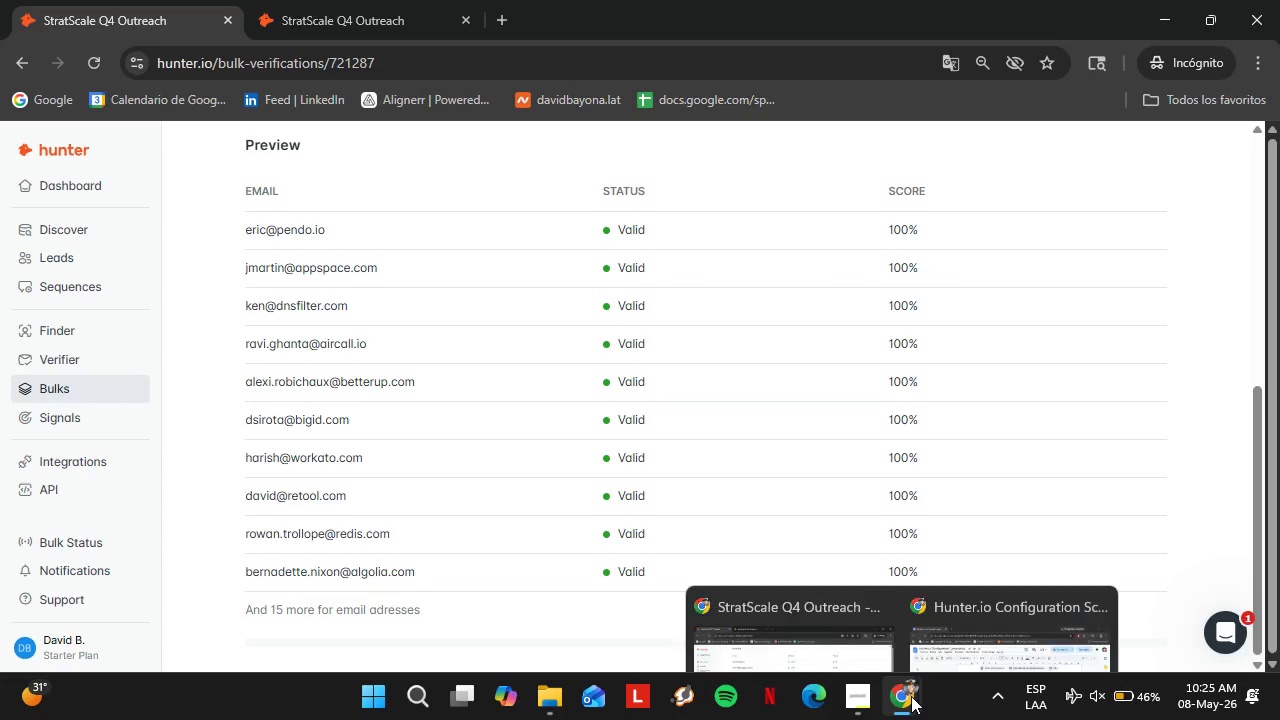 
left_click([793, 606])
 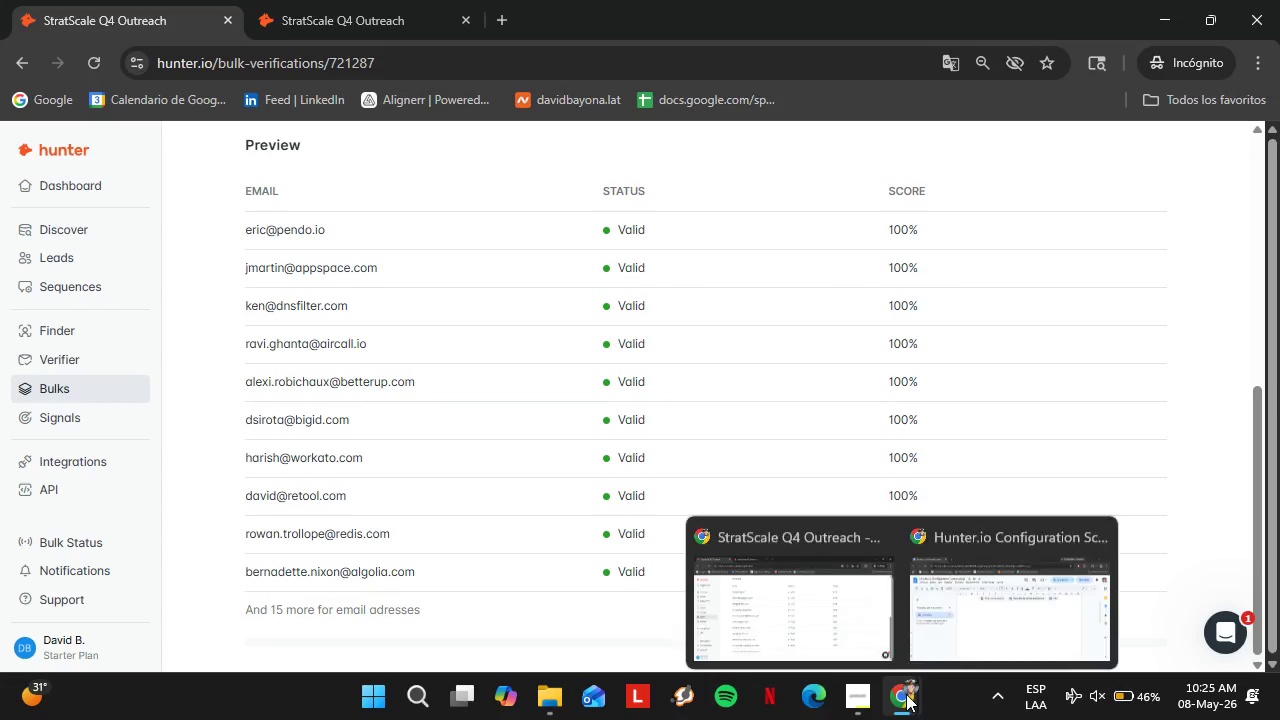 
left_click([1006, 606])
 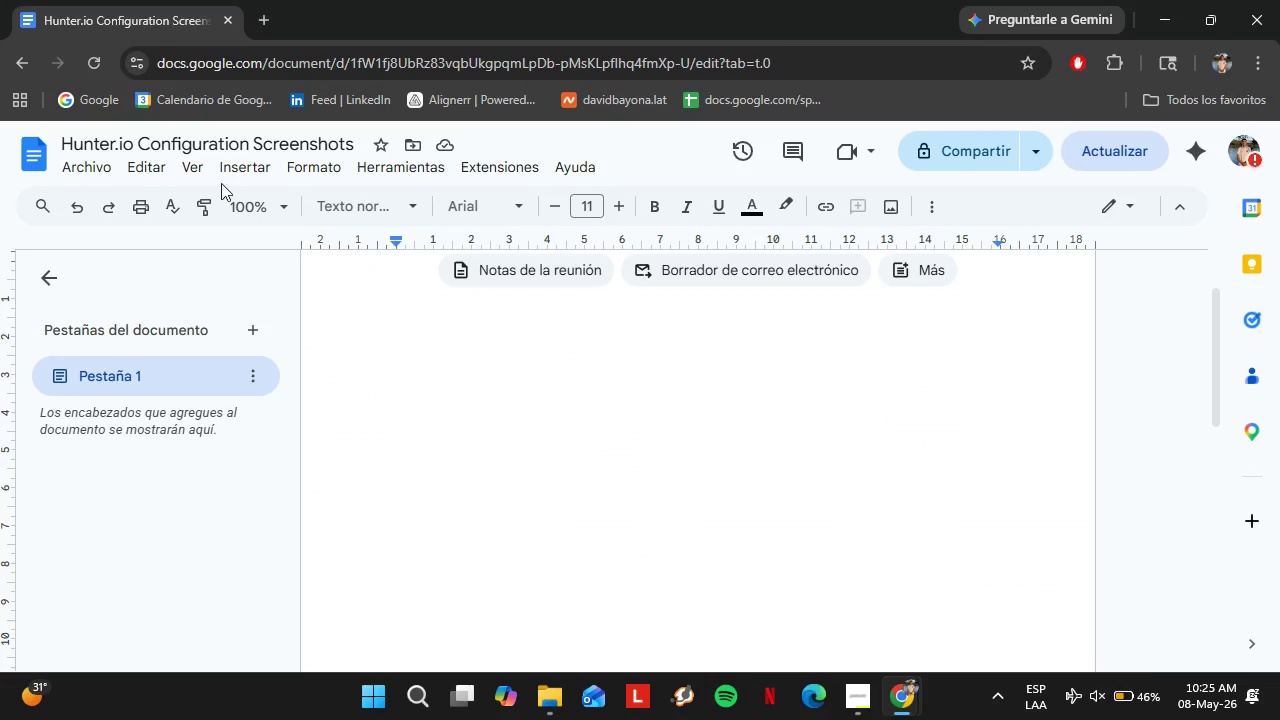 
double_click([238, 170])
 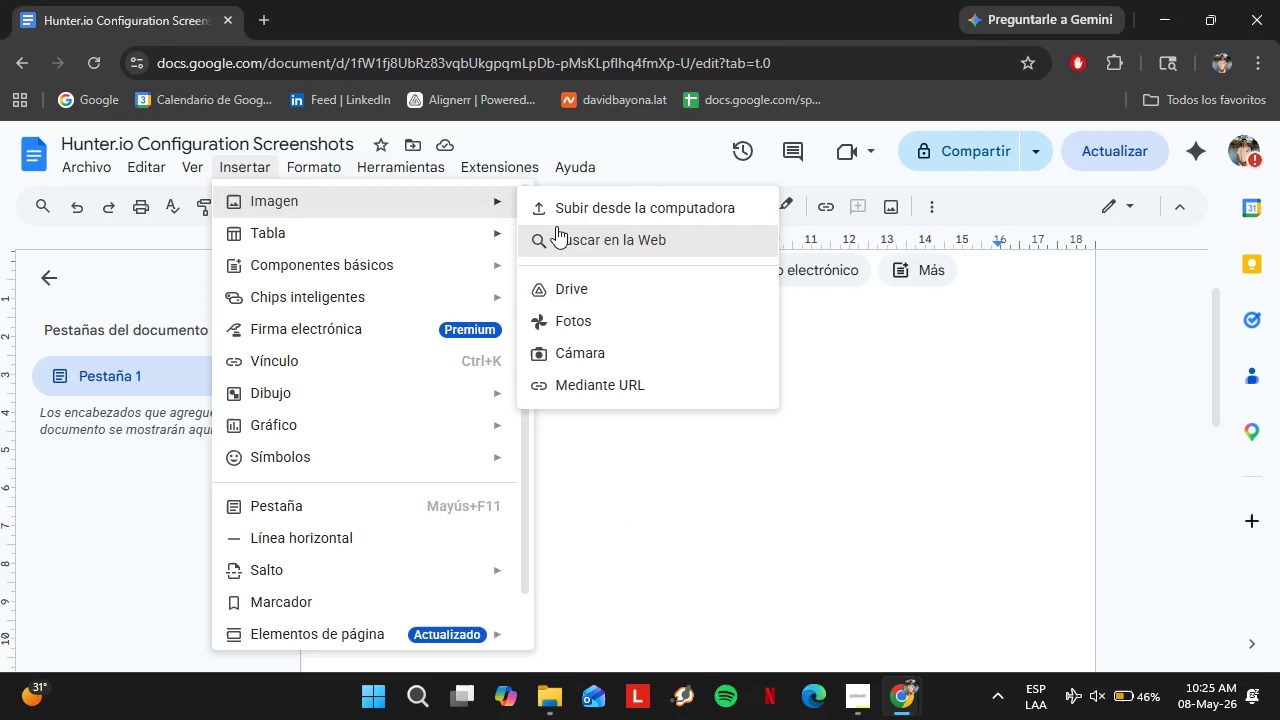 
left_click([636, 214])
 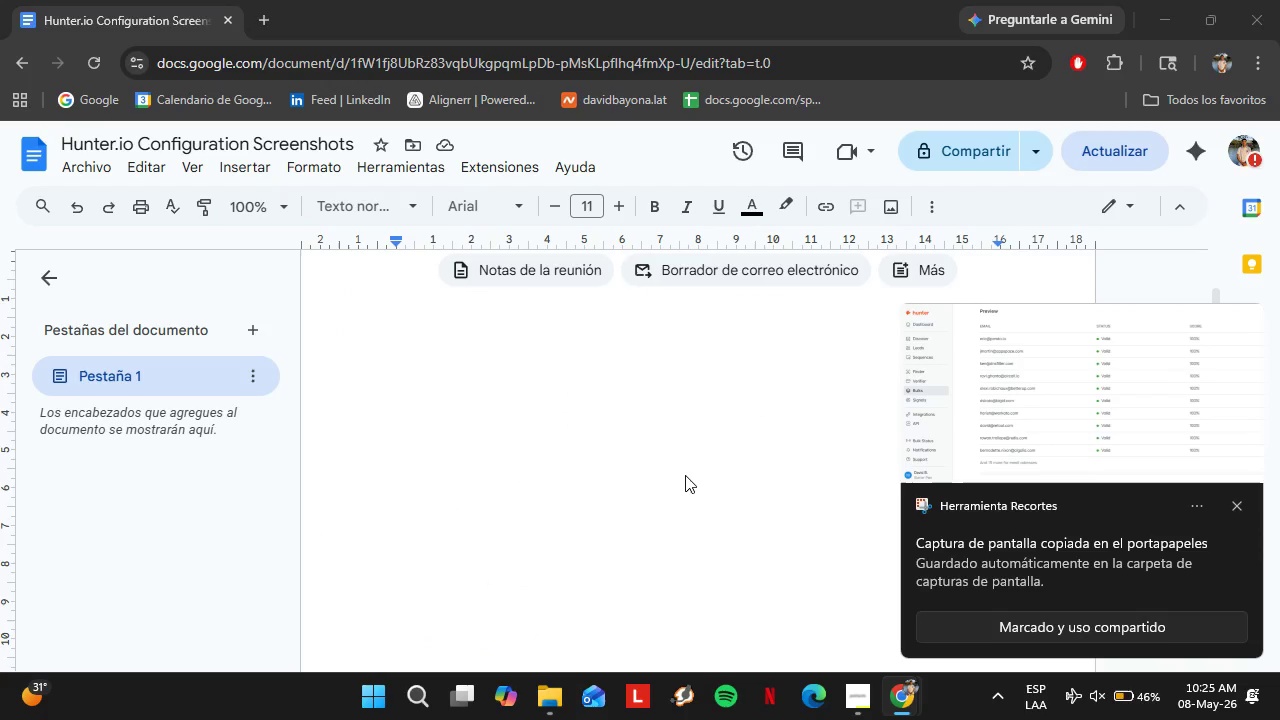 
left_click([1236, 513])
 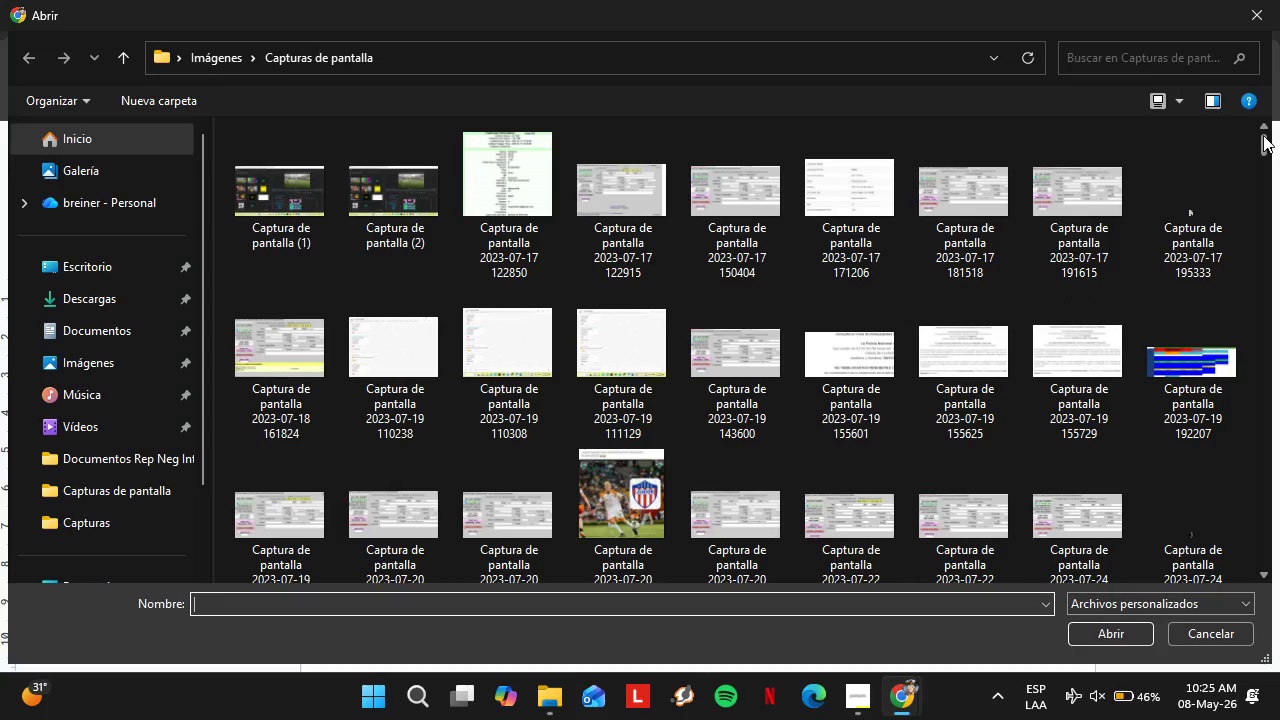 
left_click_drag(start_coordinate=[1264, 133], to_coordinate=[1279, 612])
 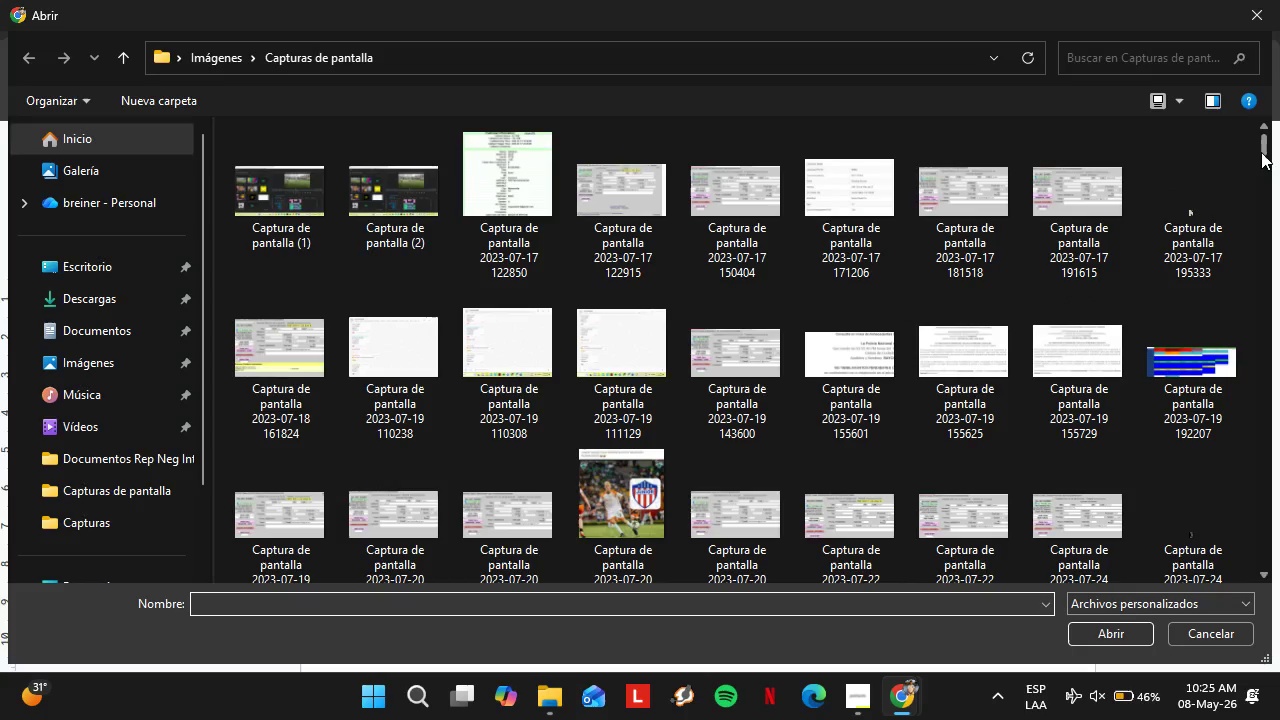 
left_click_drag(start_coordinate=[1262, 153], to_coordinate=[1262, 573])
 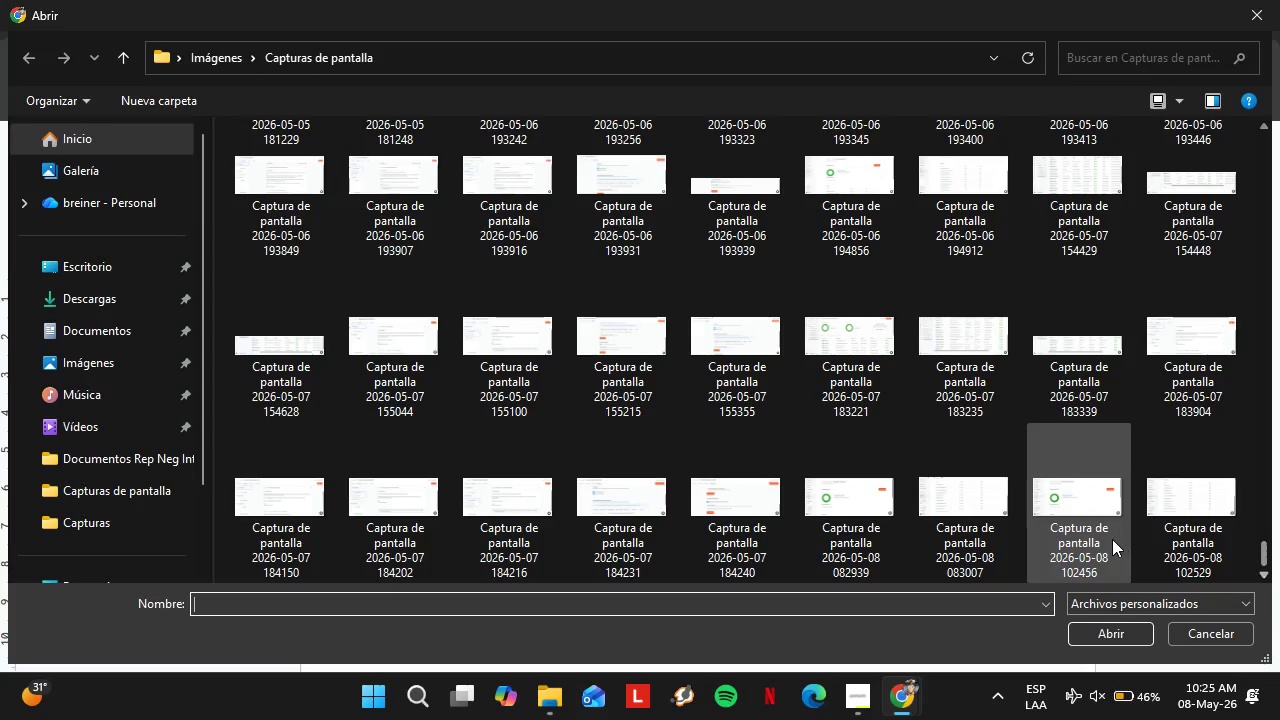 
hold_key(key=ControlLeft, duration=0.73)
double_click([1219, 514])
 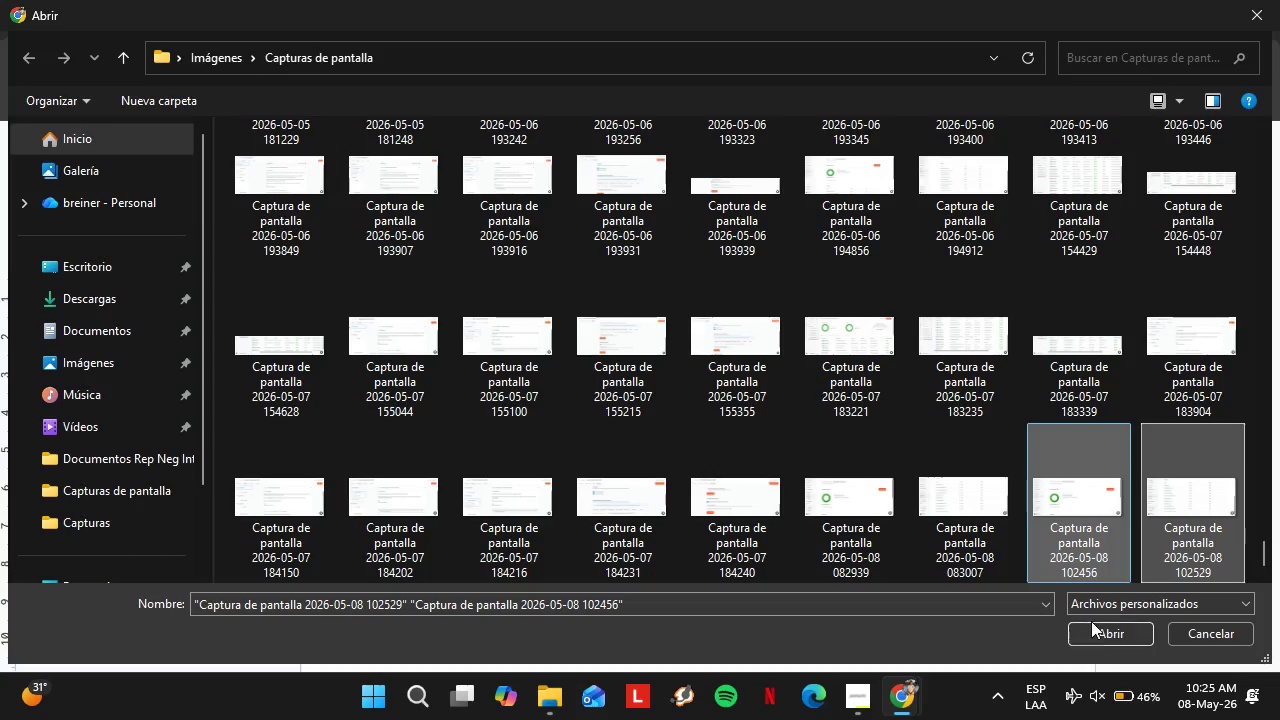 
left_click([1091, 621])
 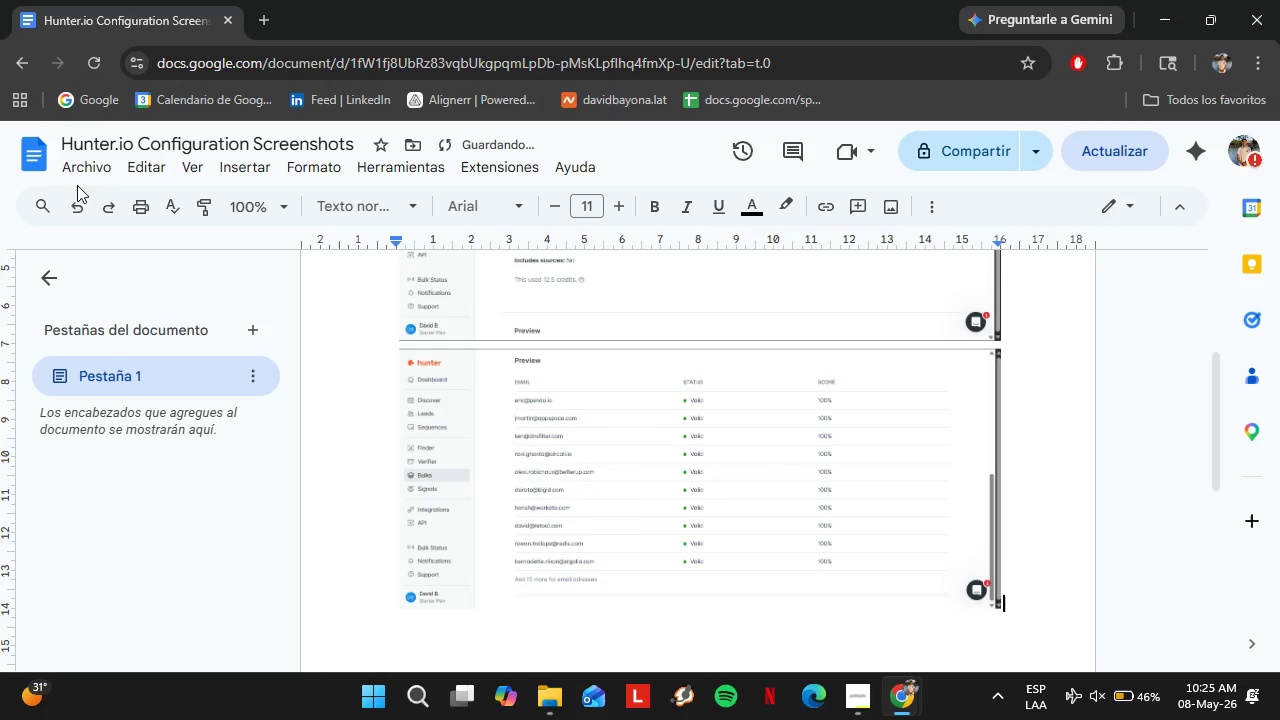 
wait(8.33)
 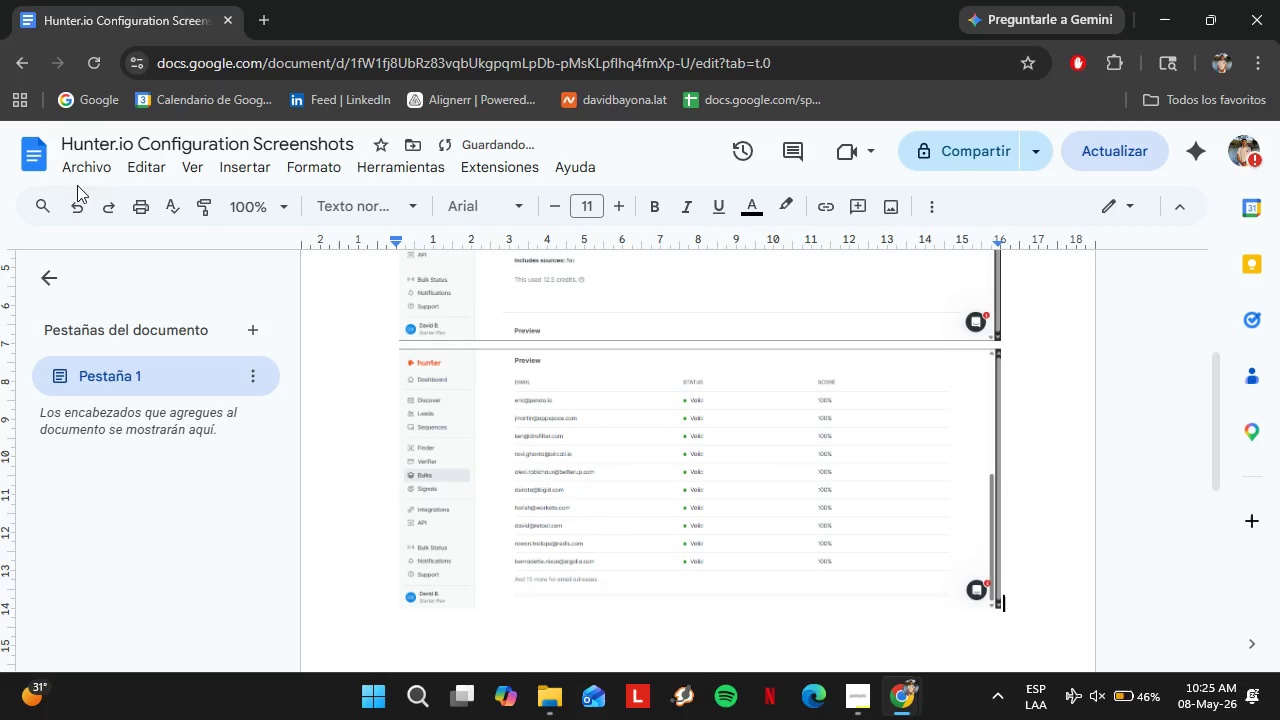 
left_click([101, 170])
 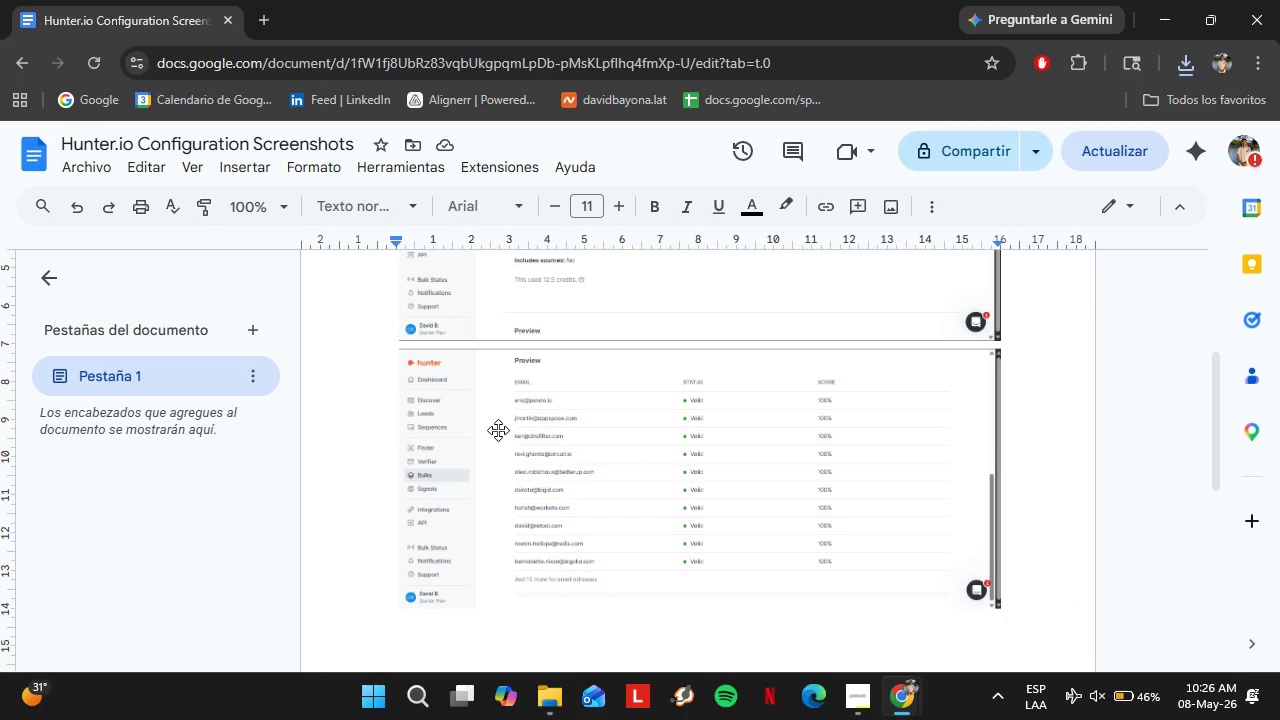 
wait(23.47)
 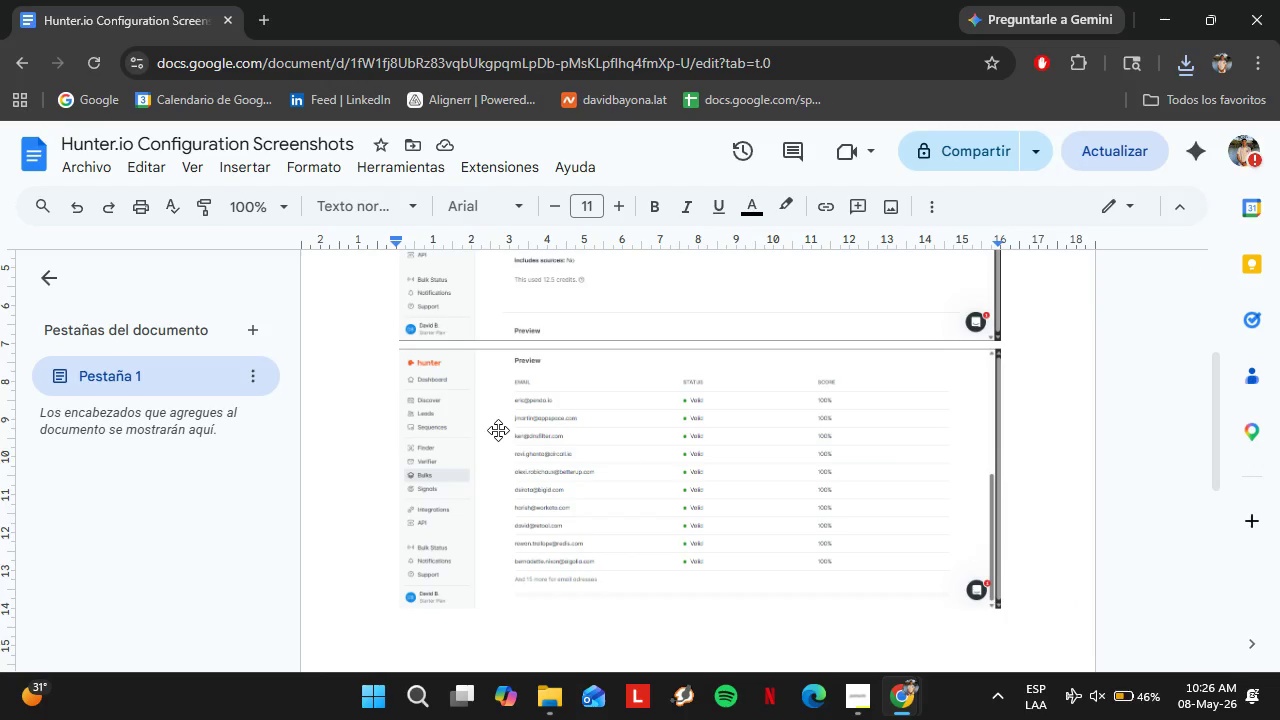 
left_click([1185, 61])
 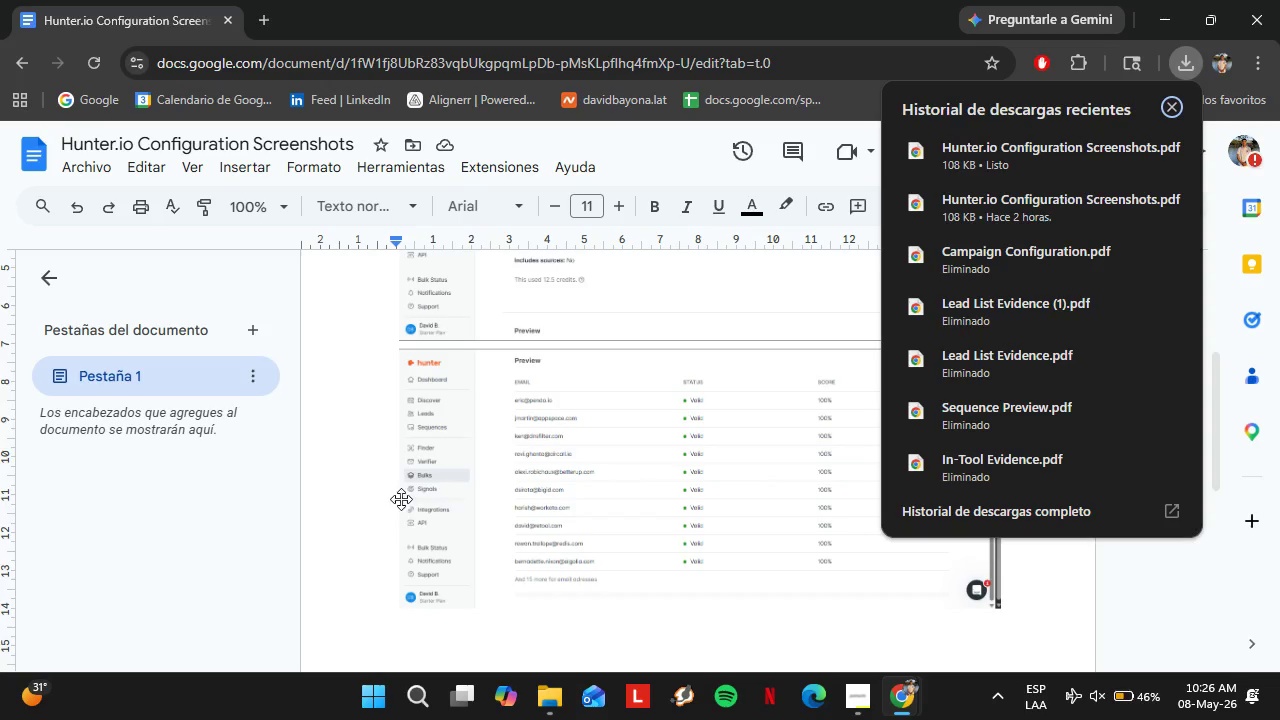 
left_click([337, 497])
 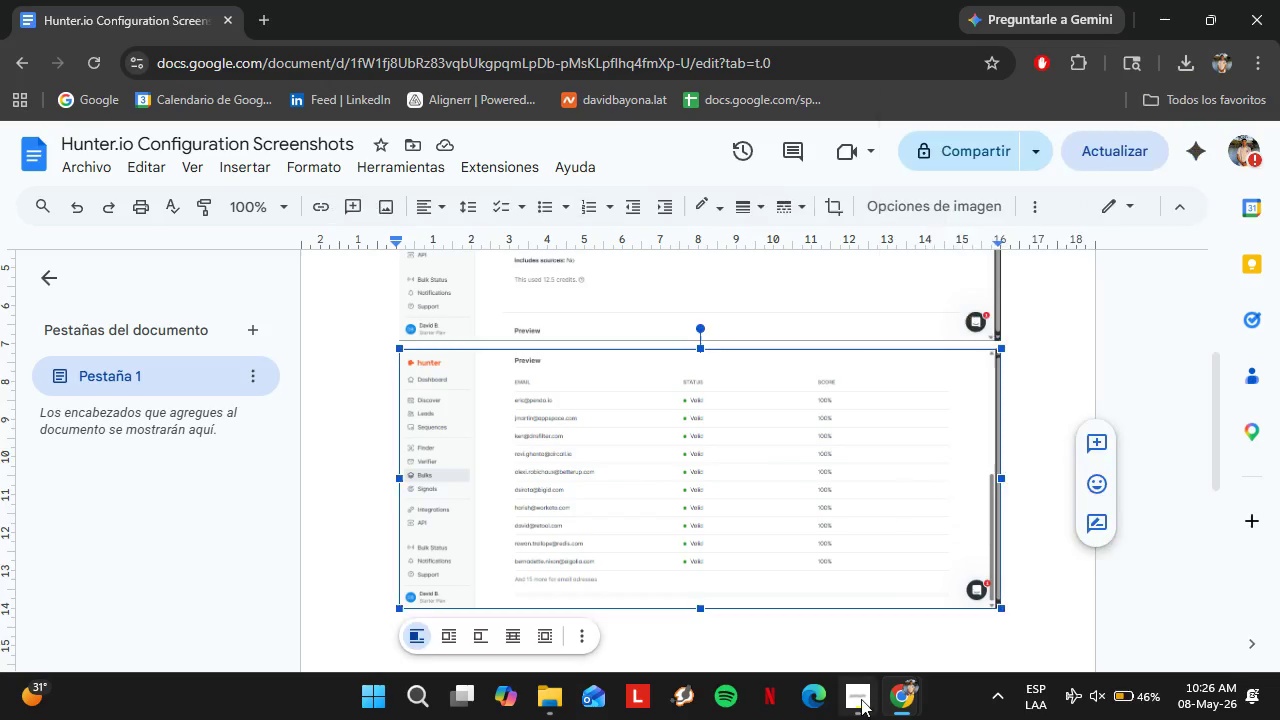 
left_click([861, 700])
 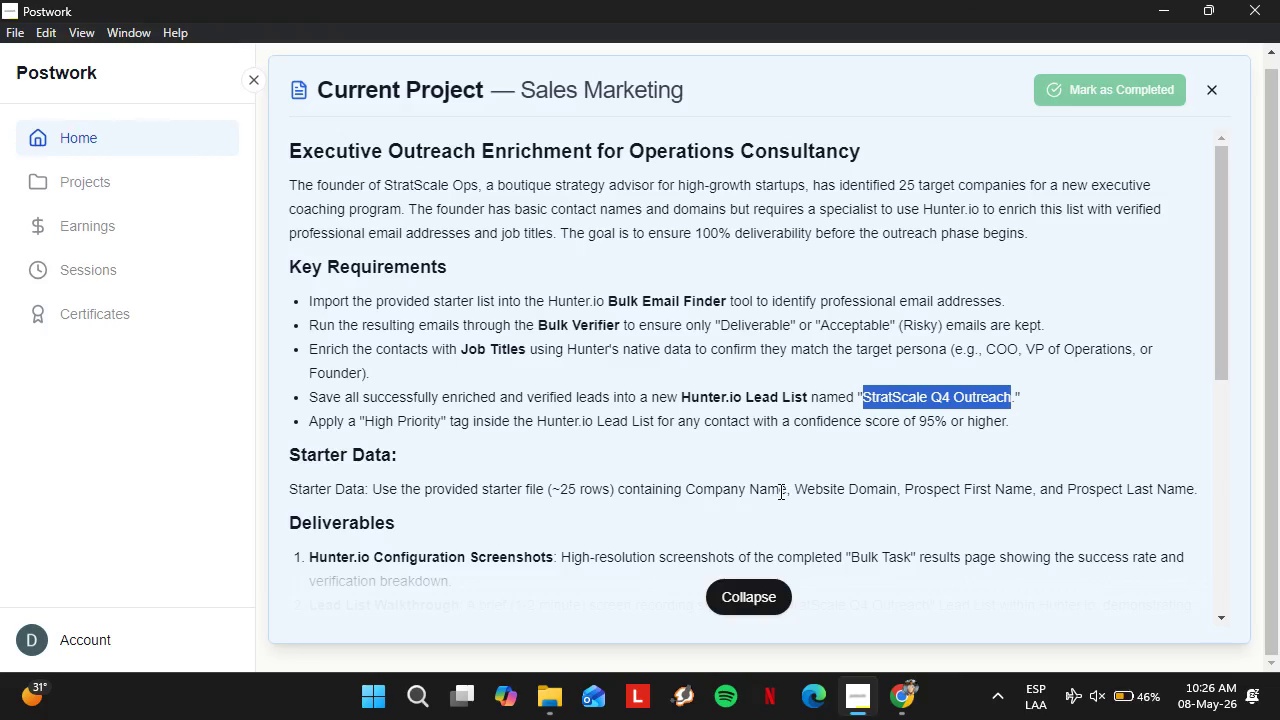 
left_click([732, 455])